 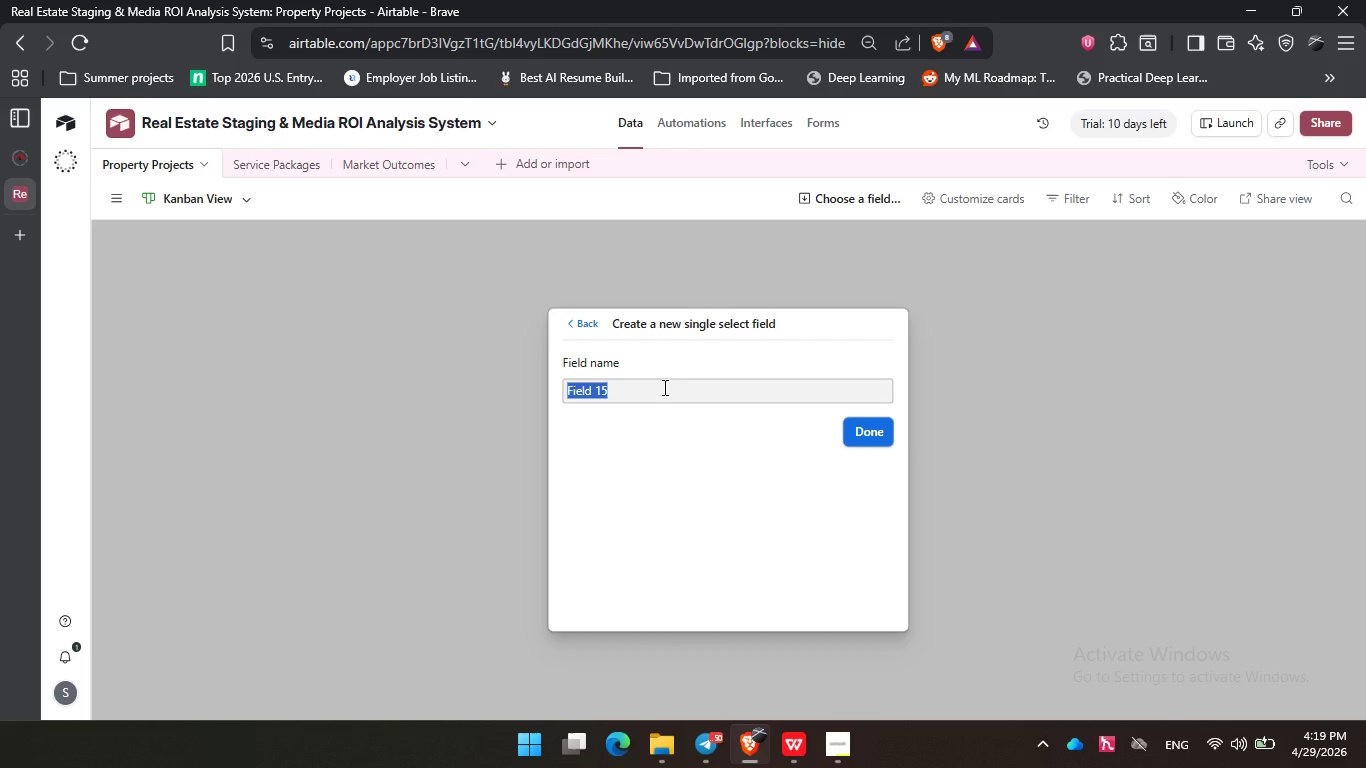 
key(Backspace)
type(Service Package)
 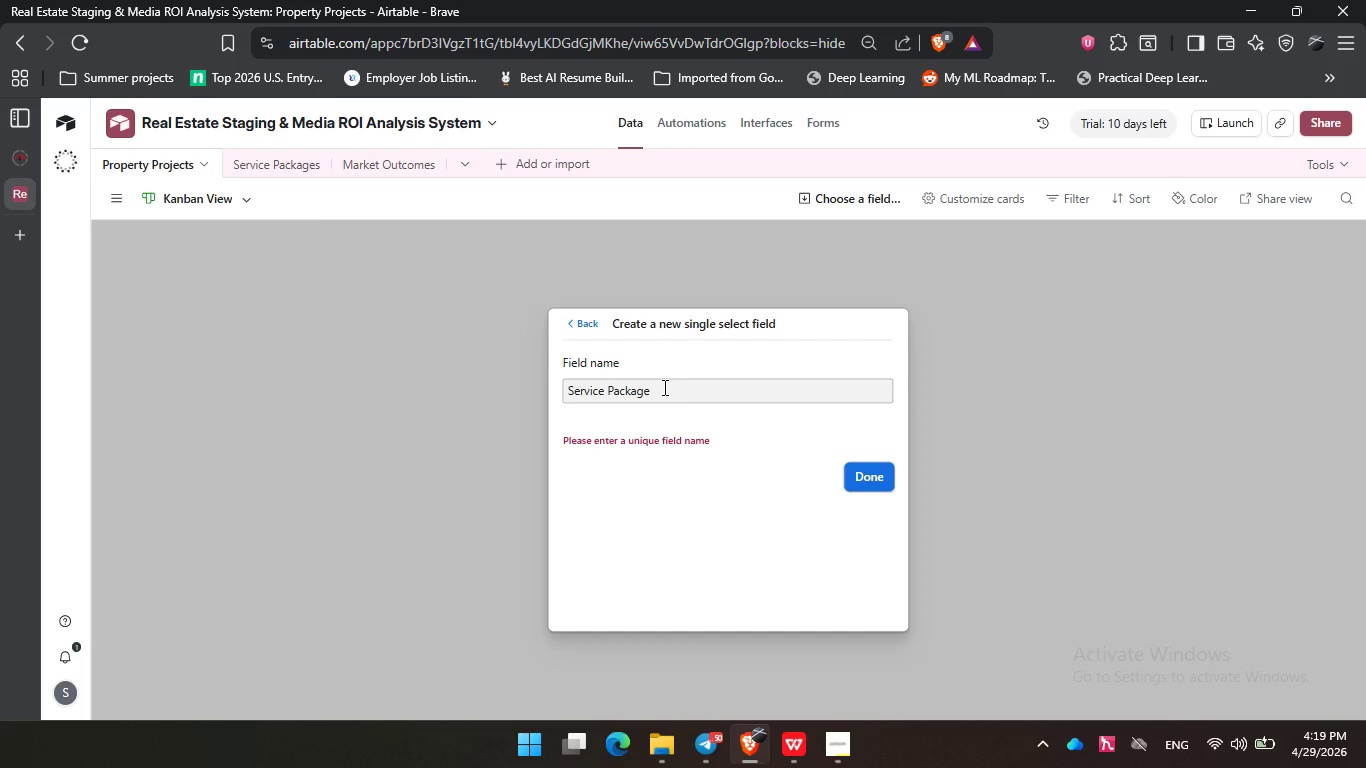 
 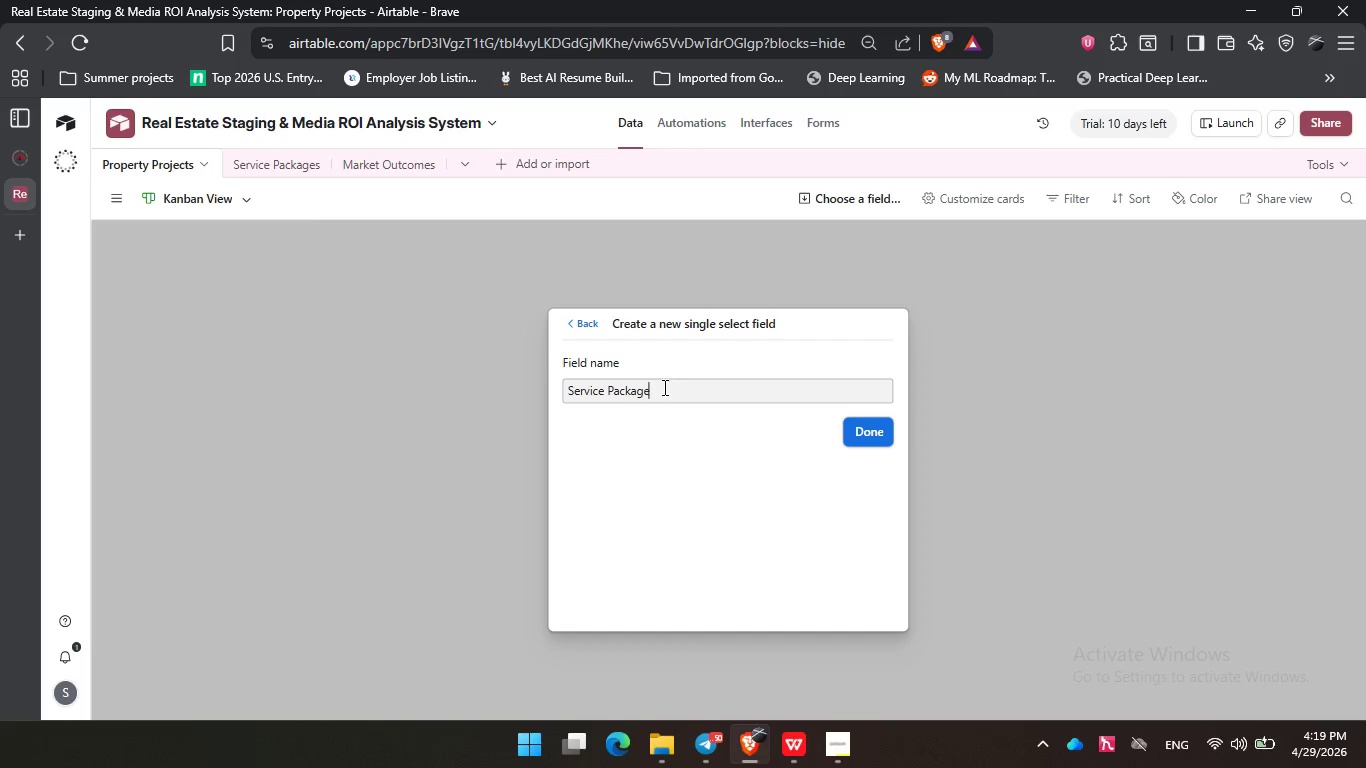 
key(Enter)
 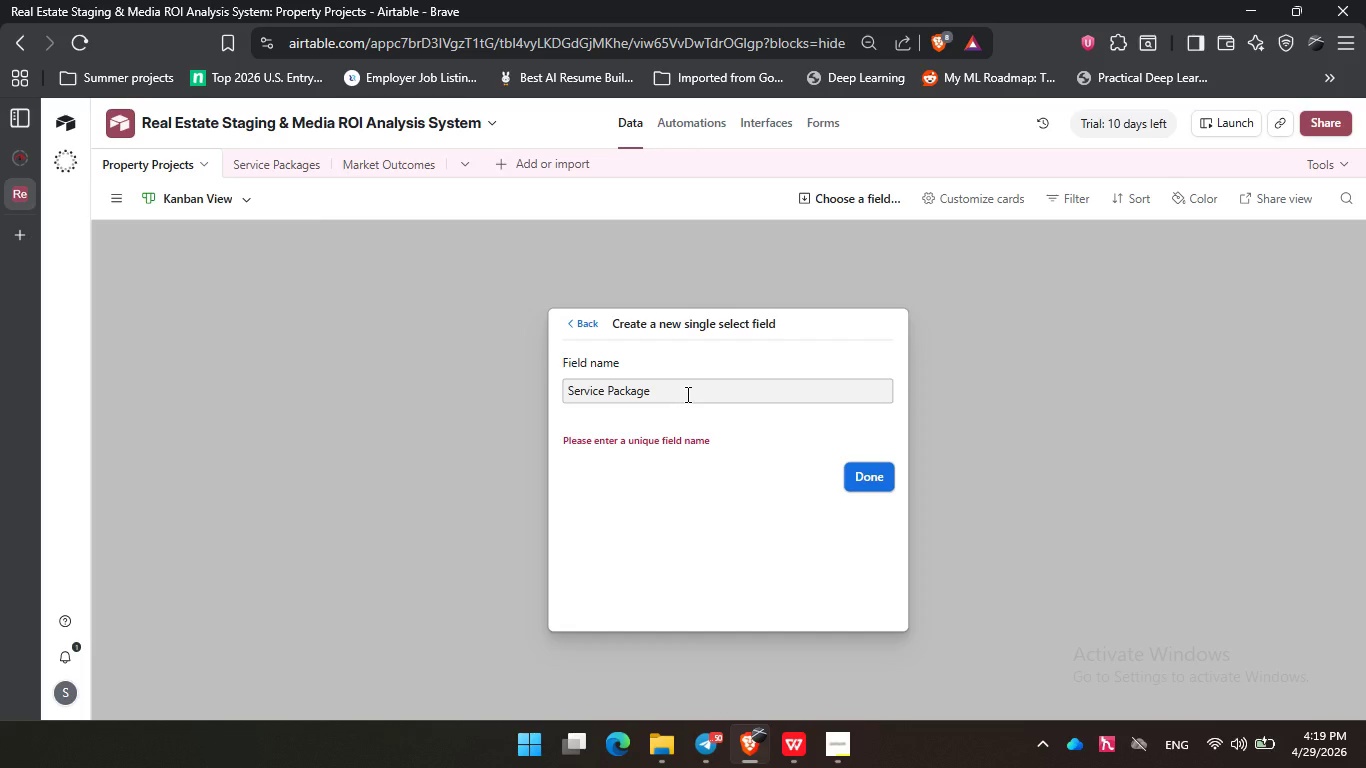 
type( Select)
 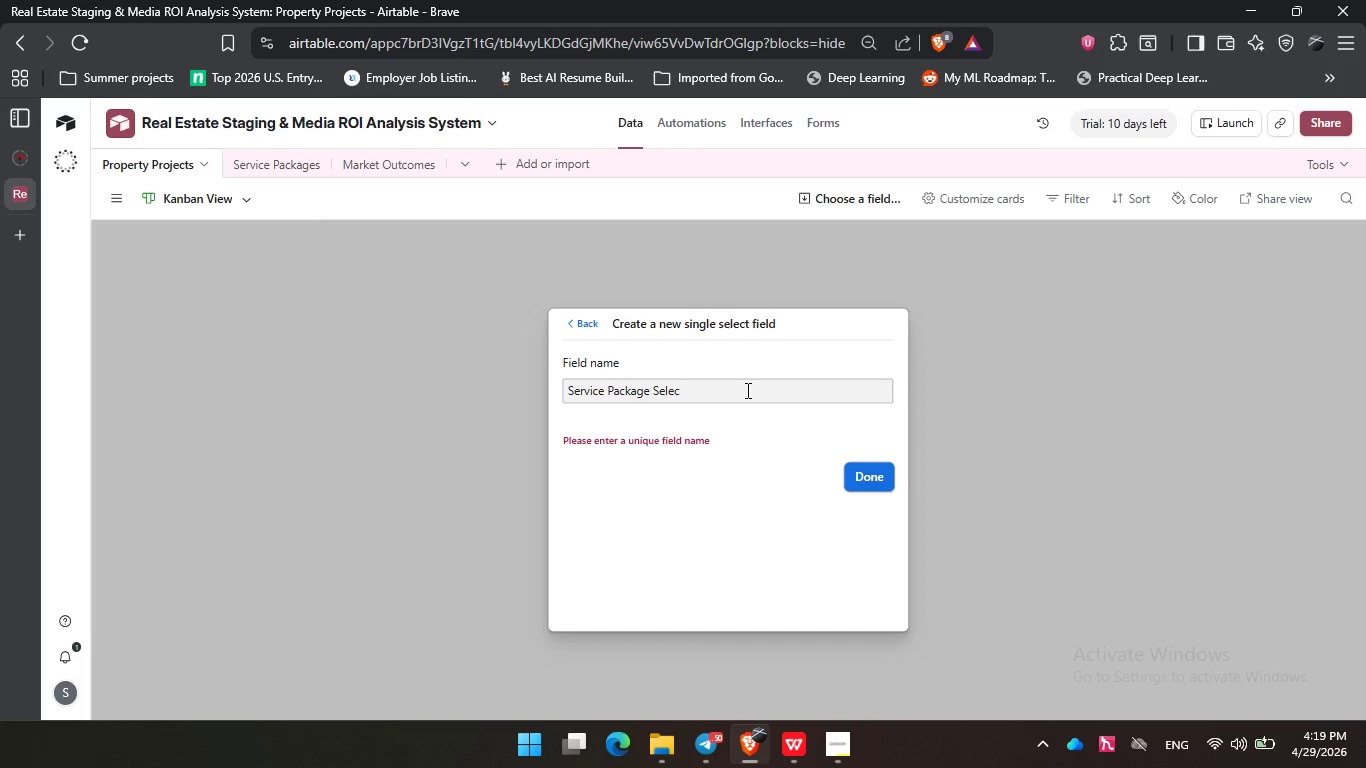 
key(Backspace)
key(Backspace)
key(Backspace)
type(ct)
key(Backspace)
key(Backspace)
type(ect)
 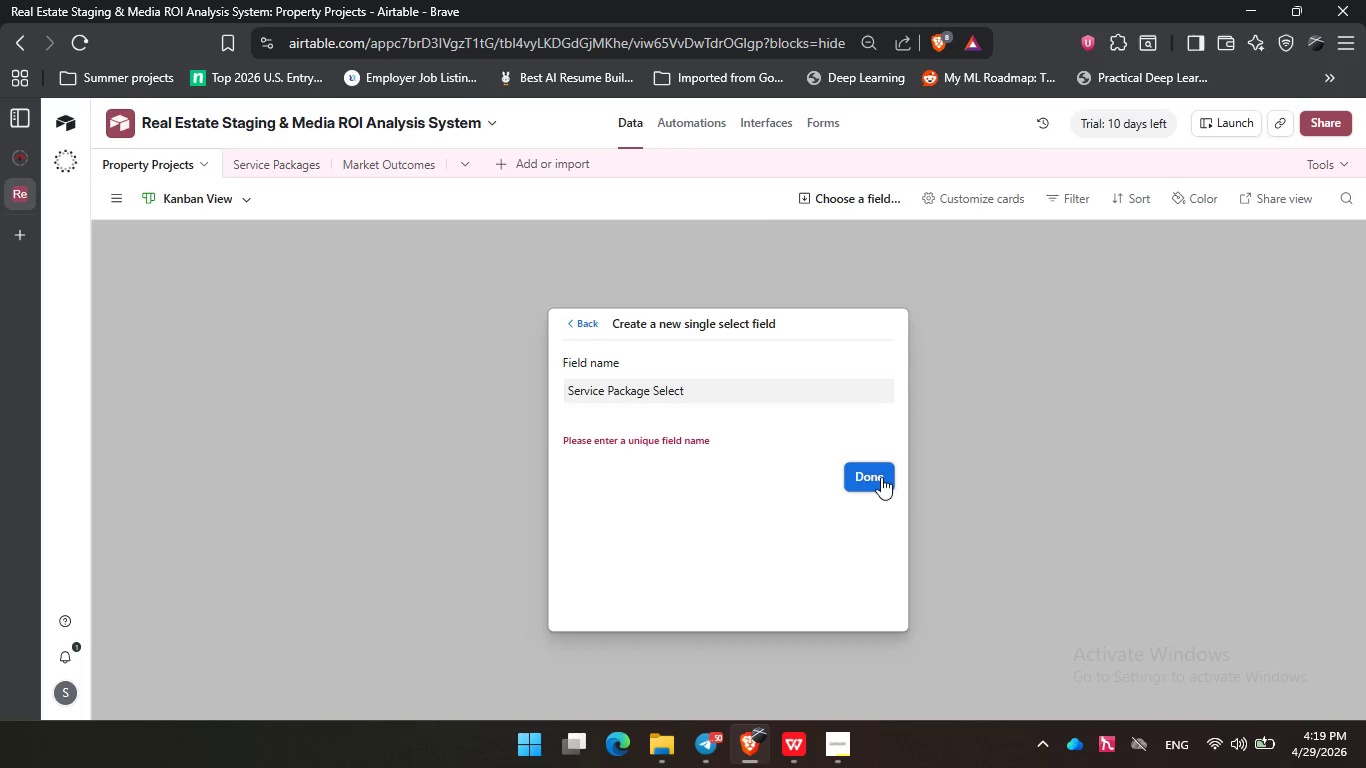 
left_click([881, 477])
 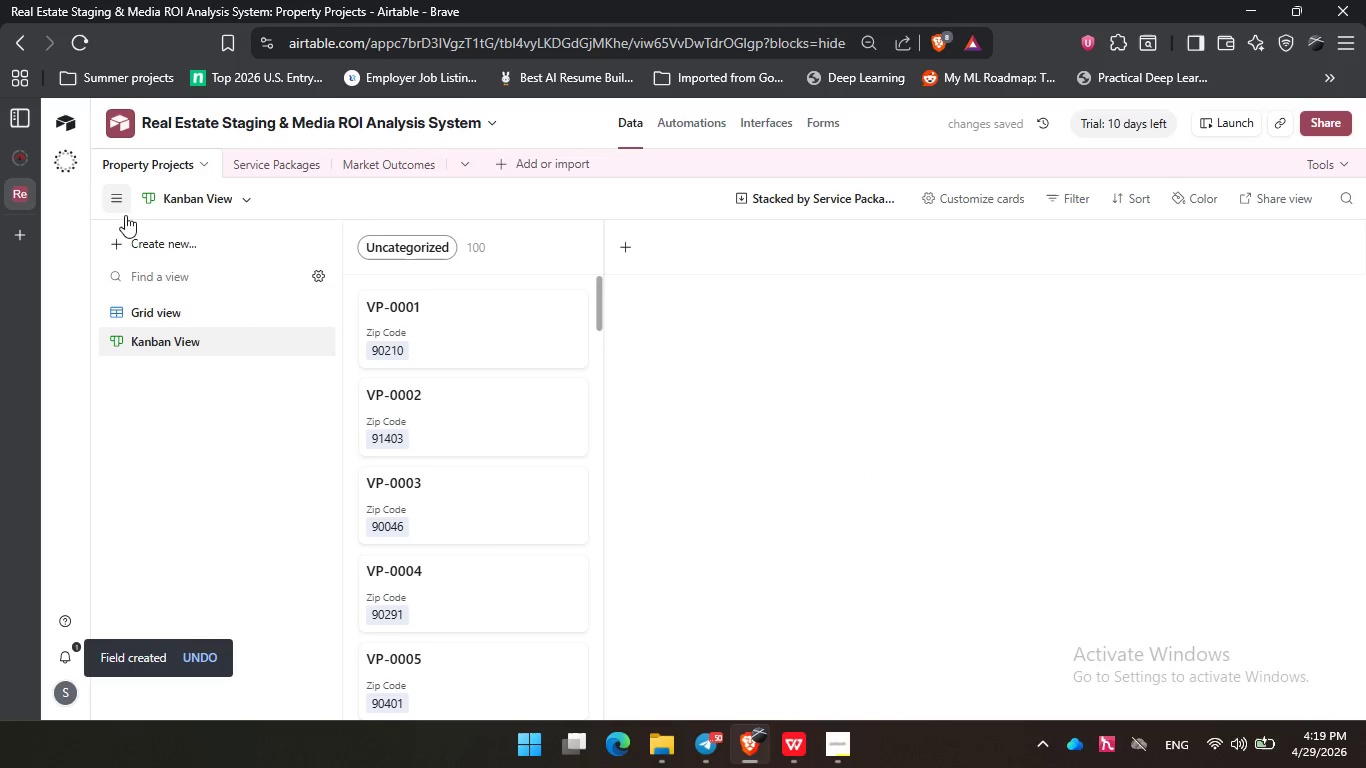 
left_click([190, 309])
 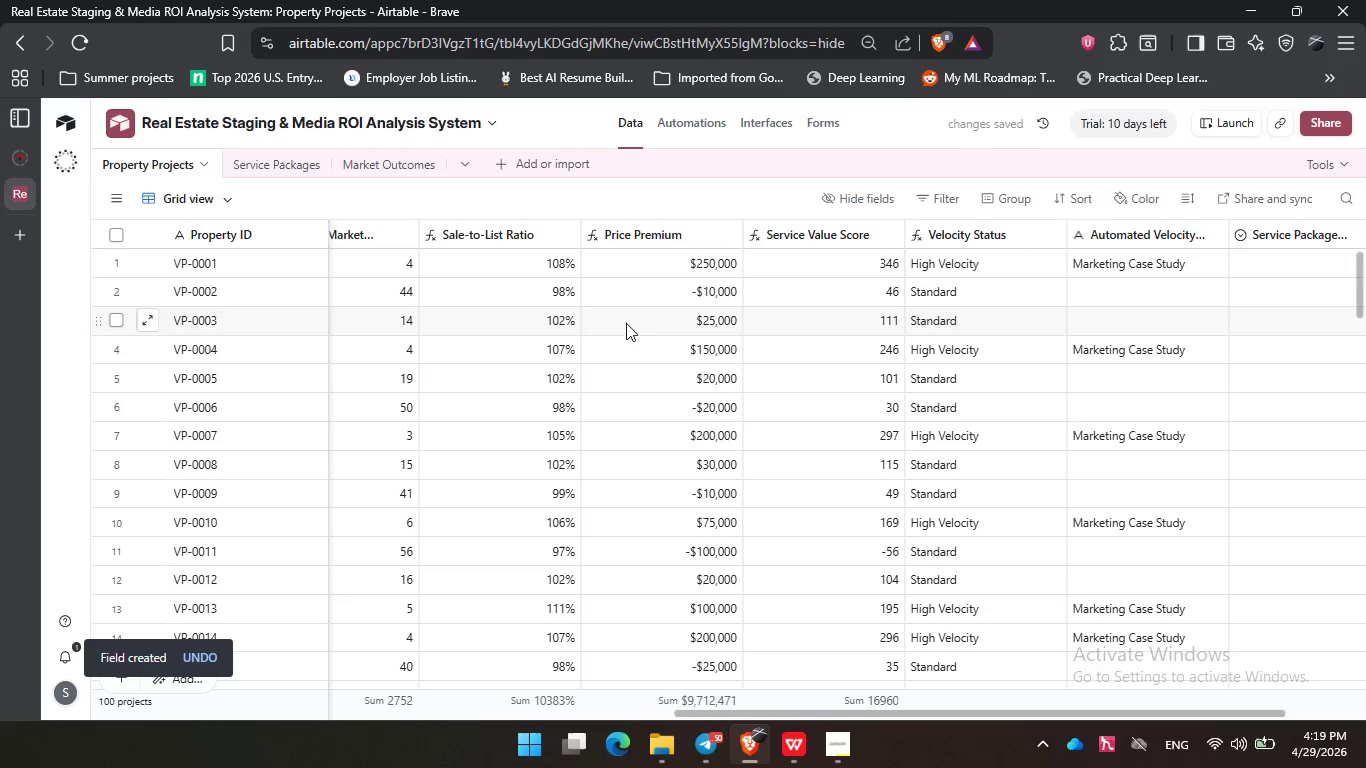 
scroll: coordinate [646, 366], scroll_direction: up, amount: 3.0
 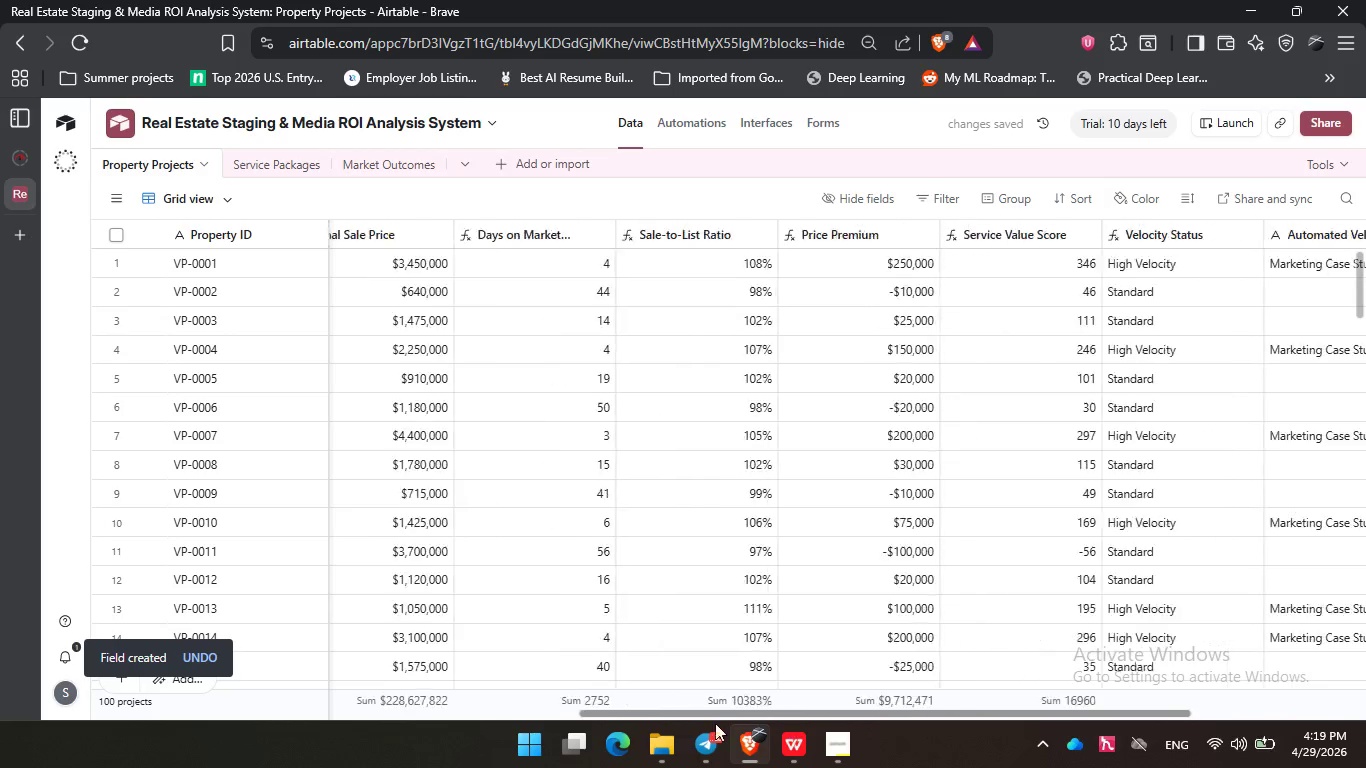 
left_click_drag(start_coordinate=[872, 713], to_coordinate=[353, 708])
 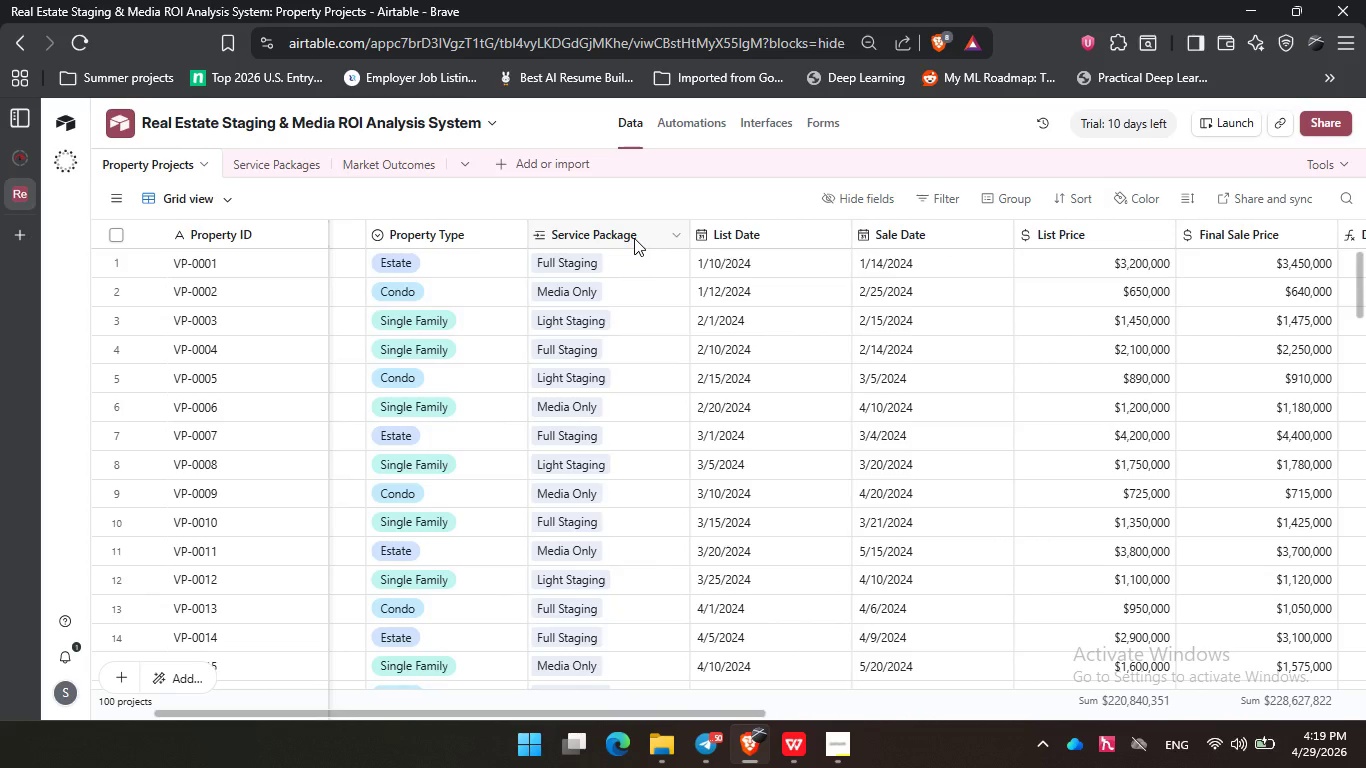 
left_click([634, 238])
 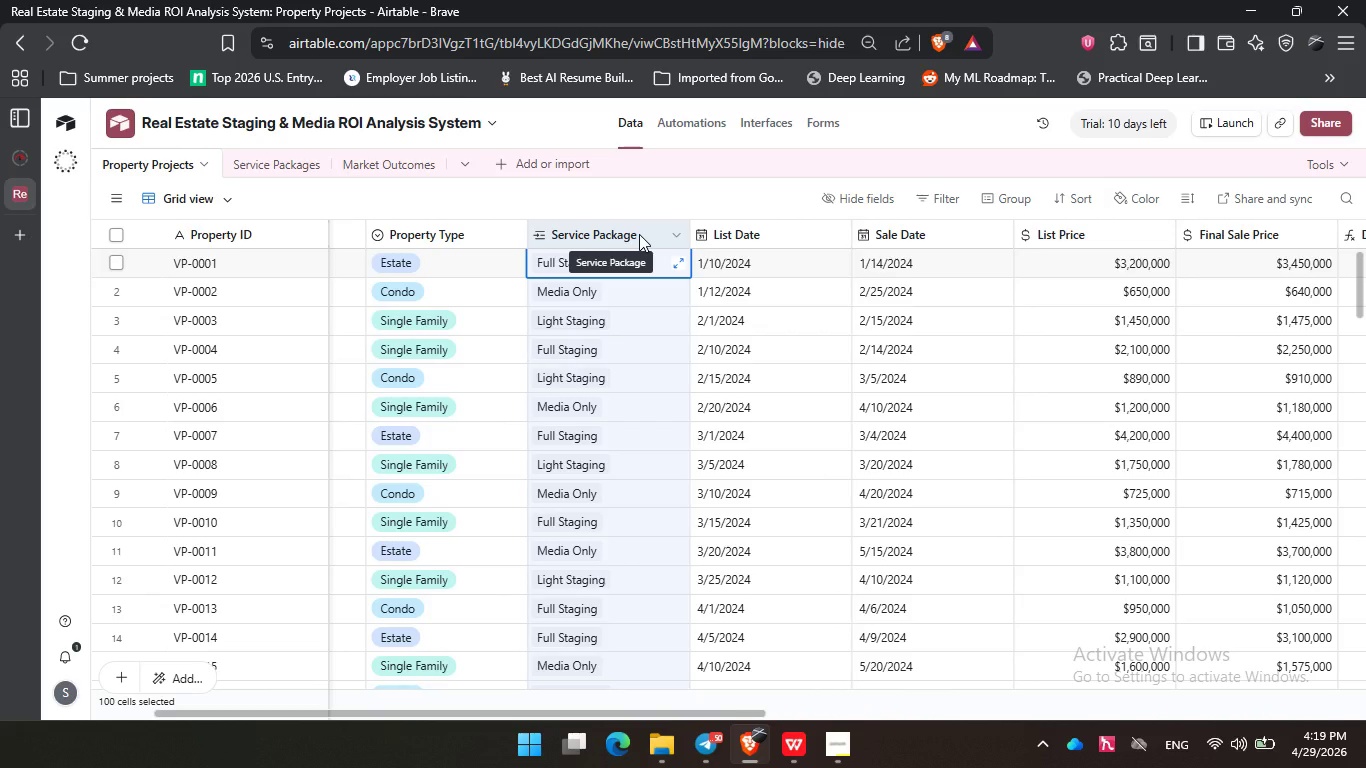 
double_click([639, 234])
 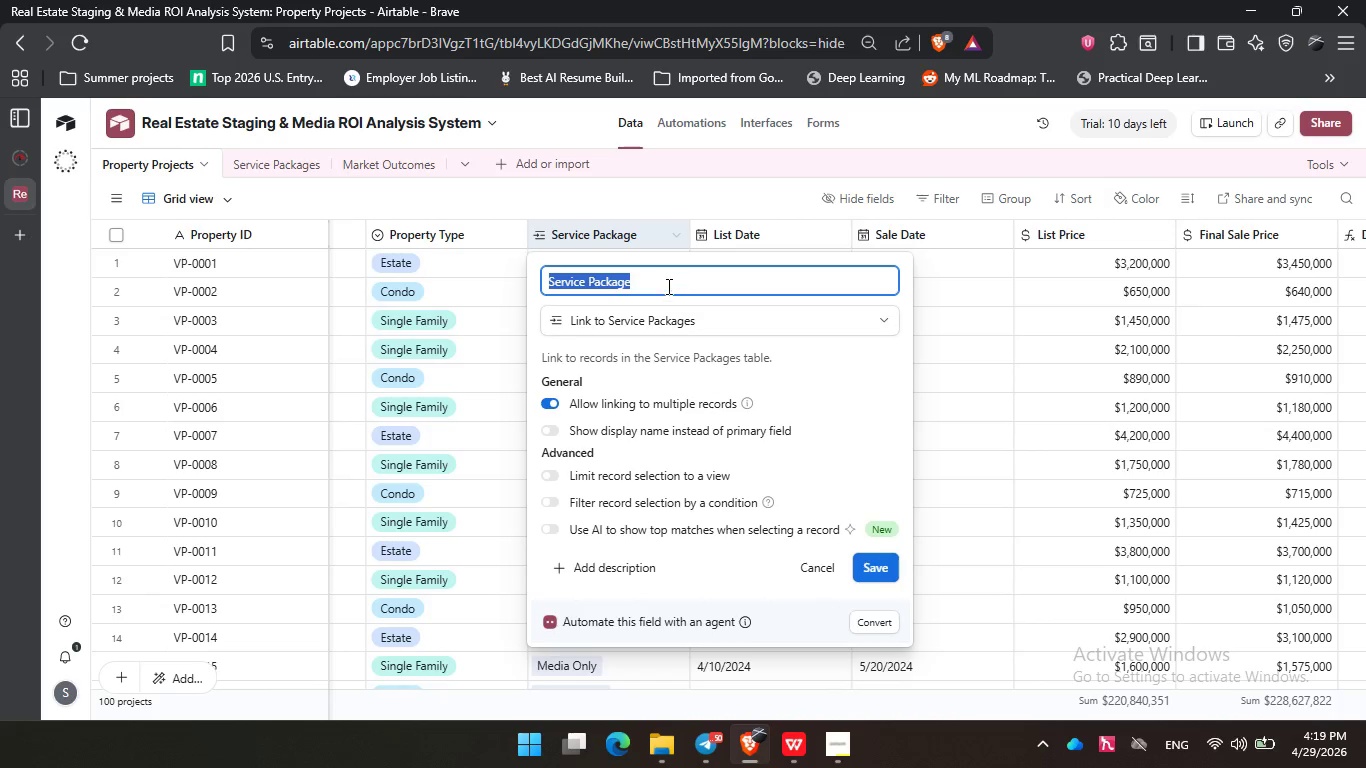 
wait(7.17)
 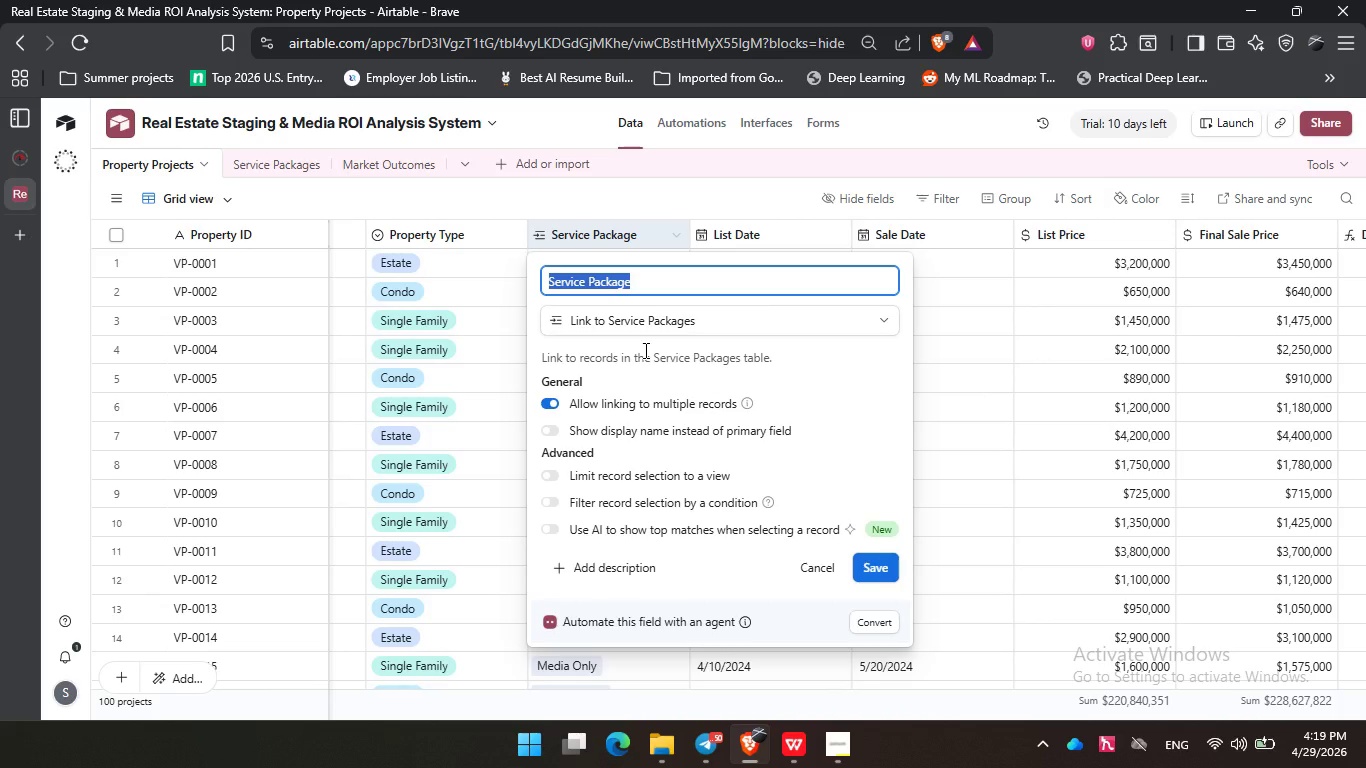 
left_click([671, 276])
 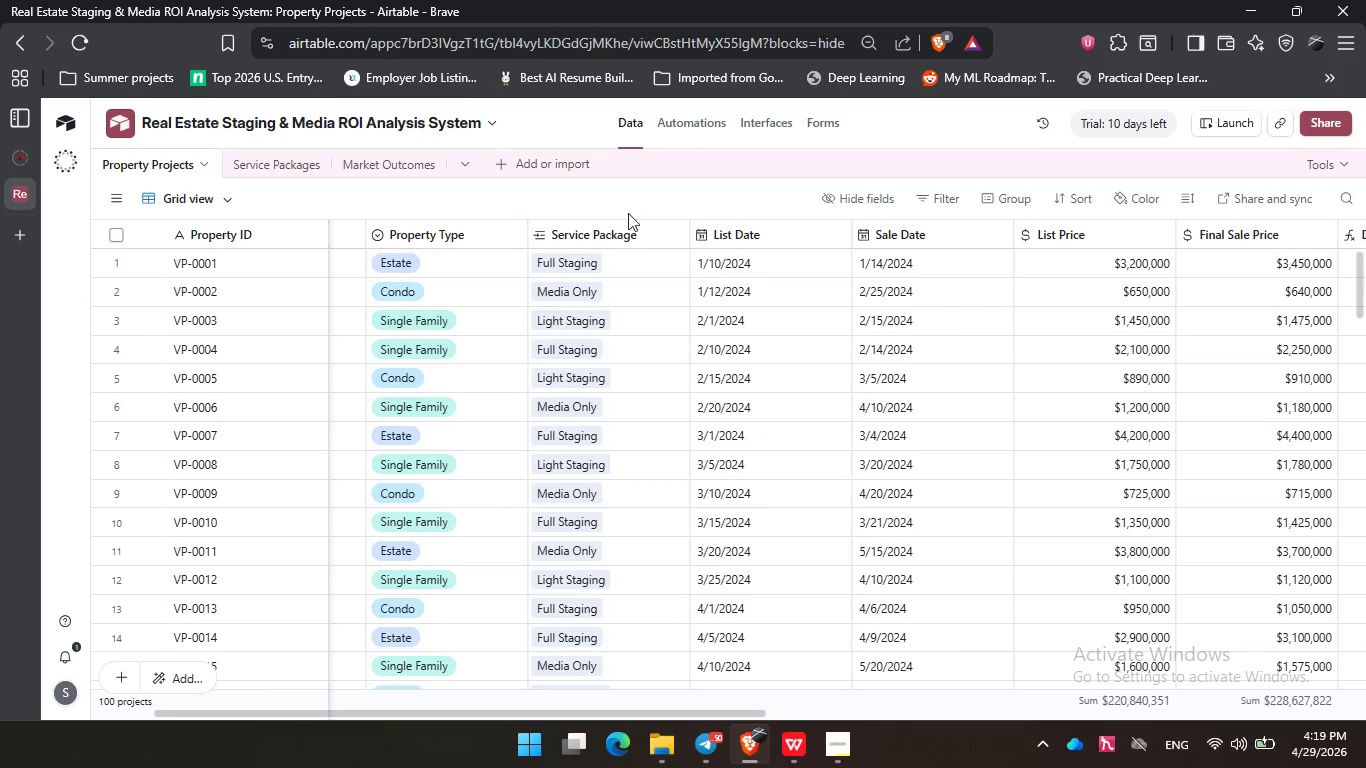 
left_click([627, 201])
 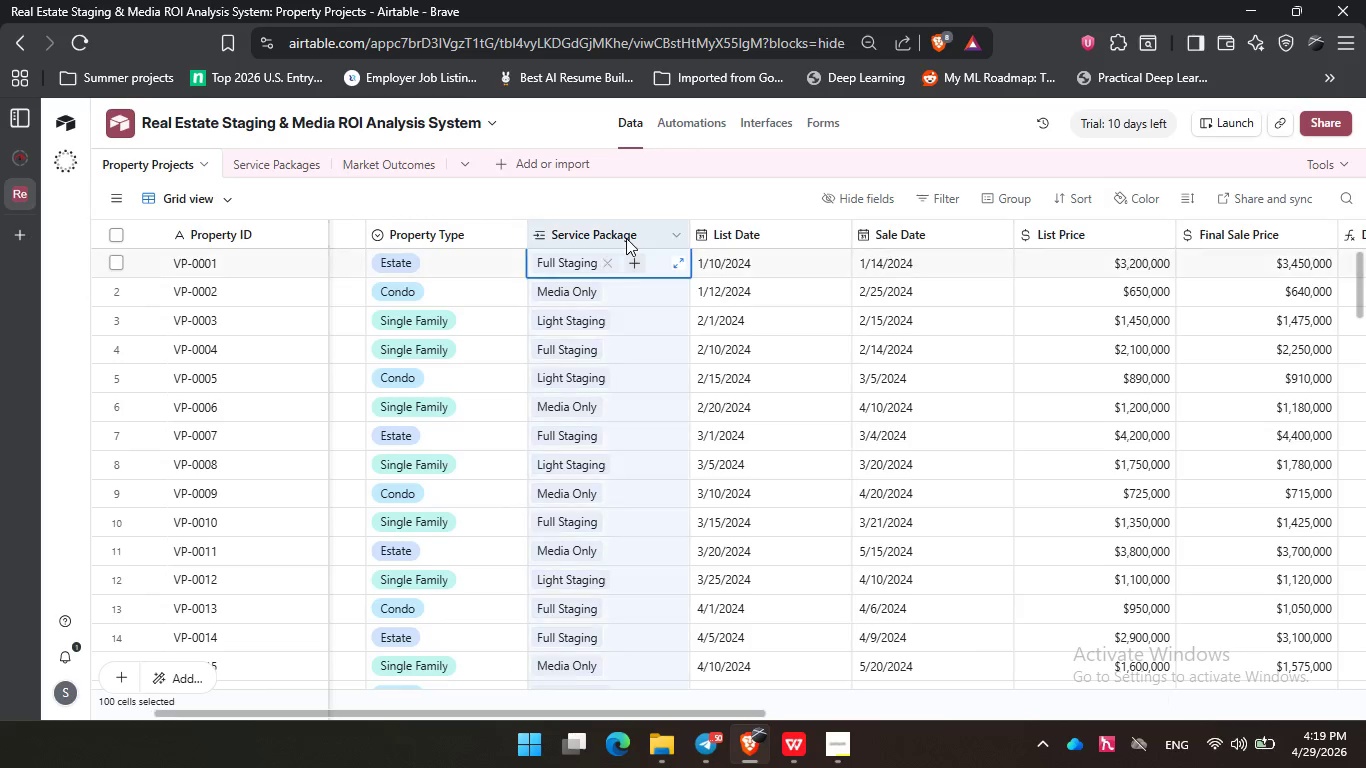 
left_click([626, 238])
 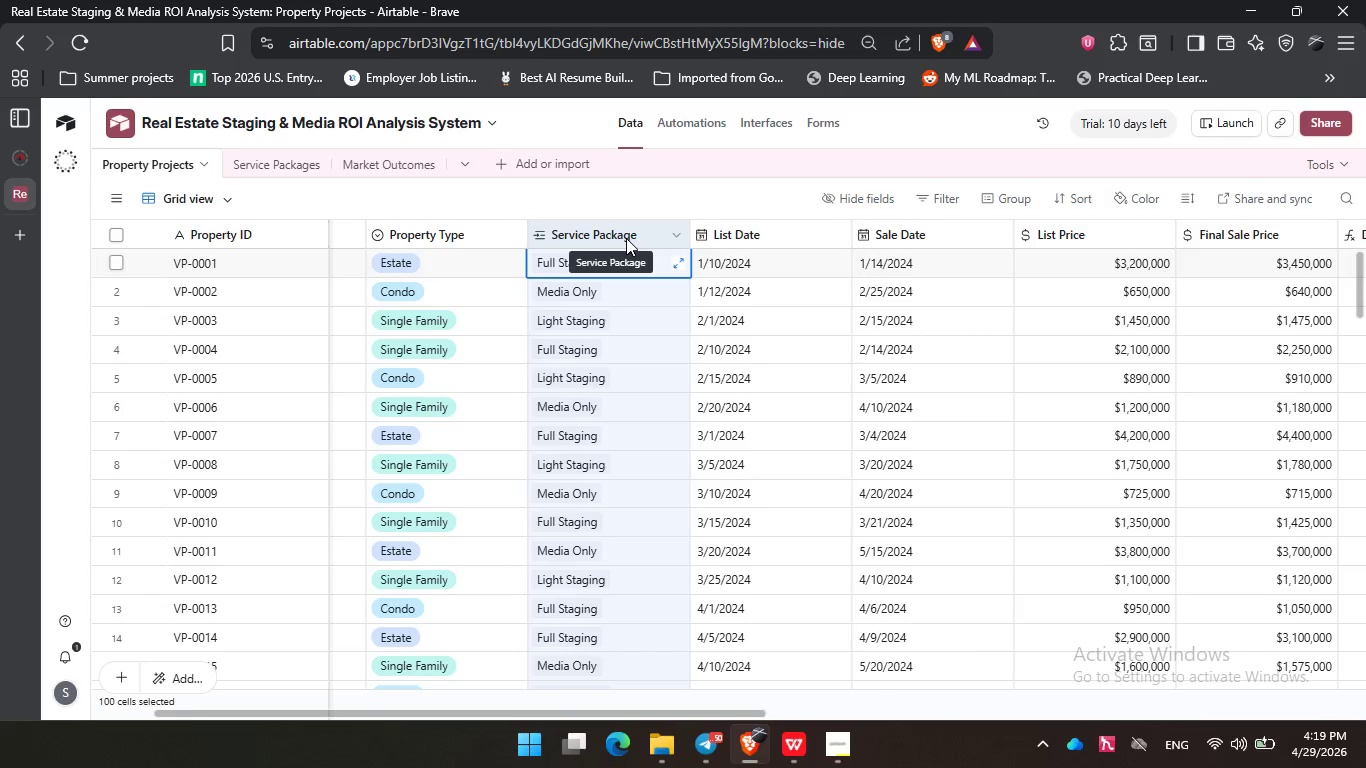 
key(Control+C)
 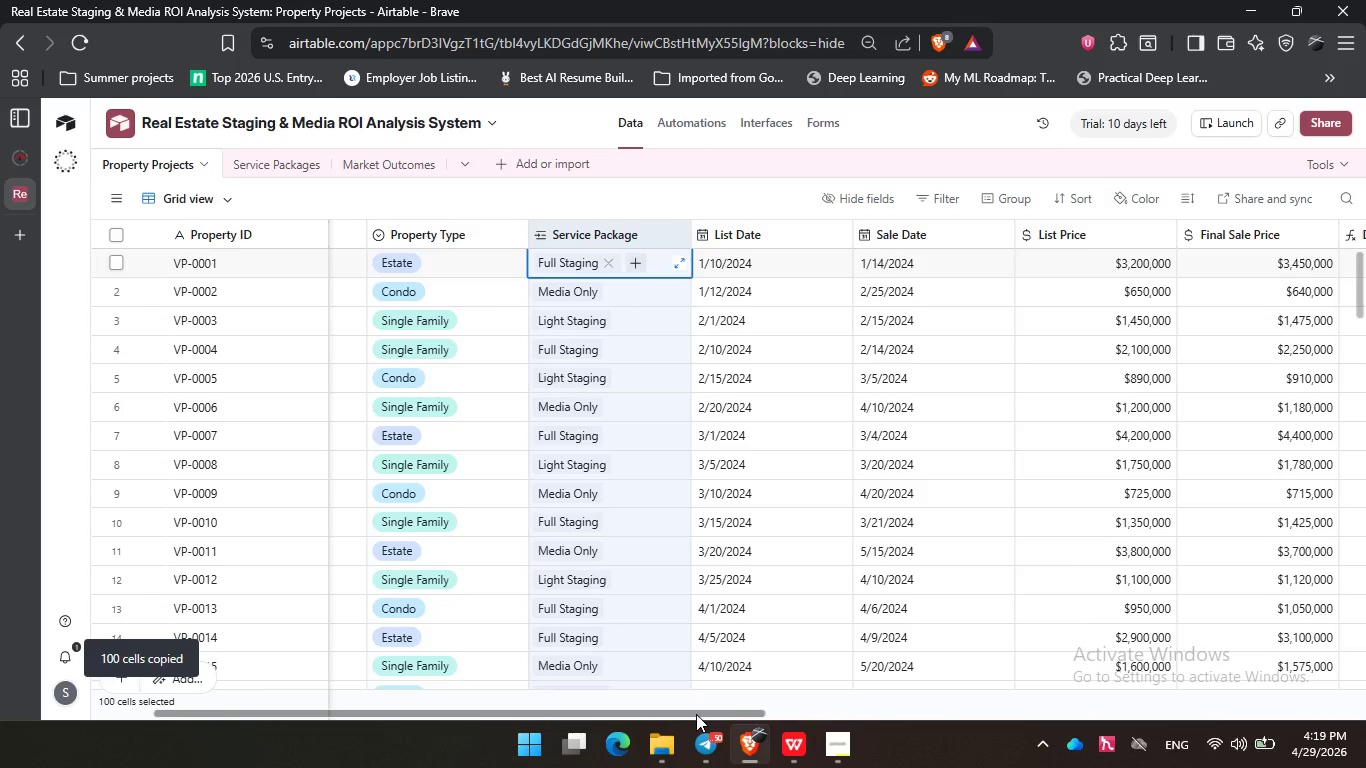 
left_click_drag(start_coordinate=[684, 713], to_coordinate=[938, 701])
 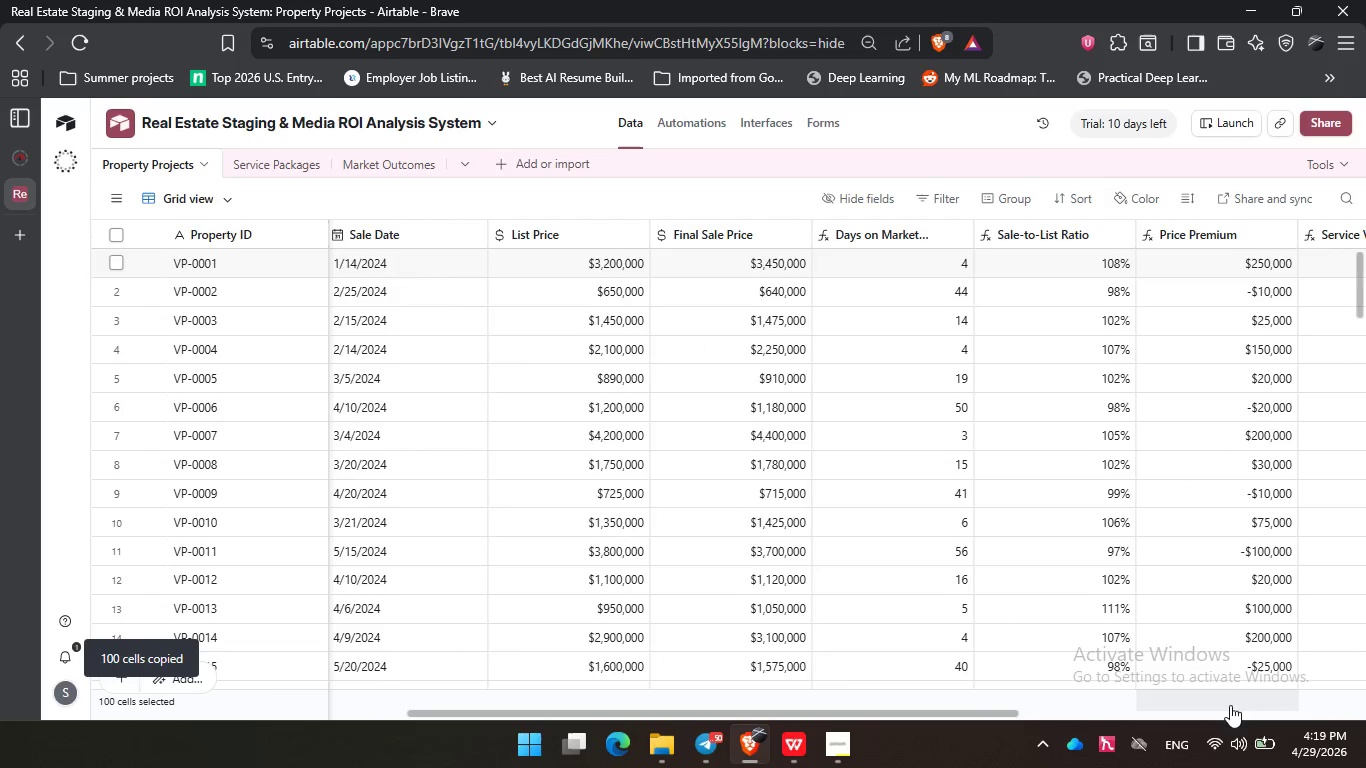 
left_click_drag(start_coordinate=[938, 701], to_coordinate=[1261, 691])
 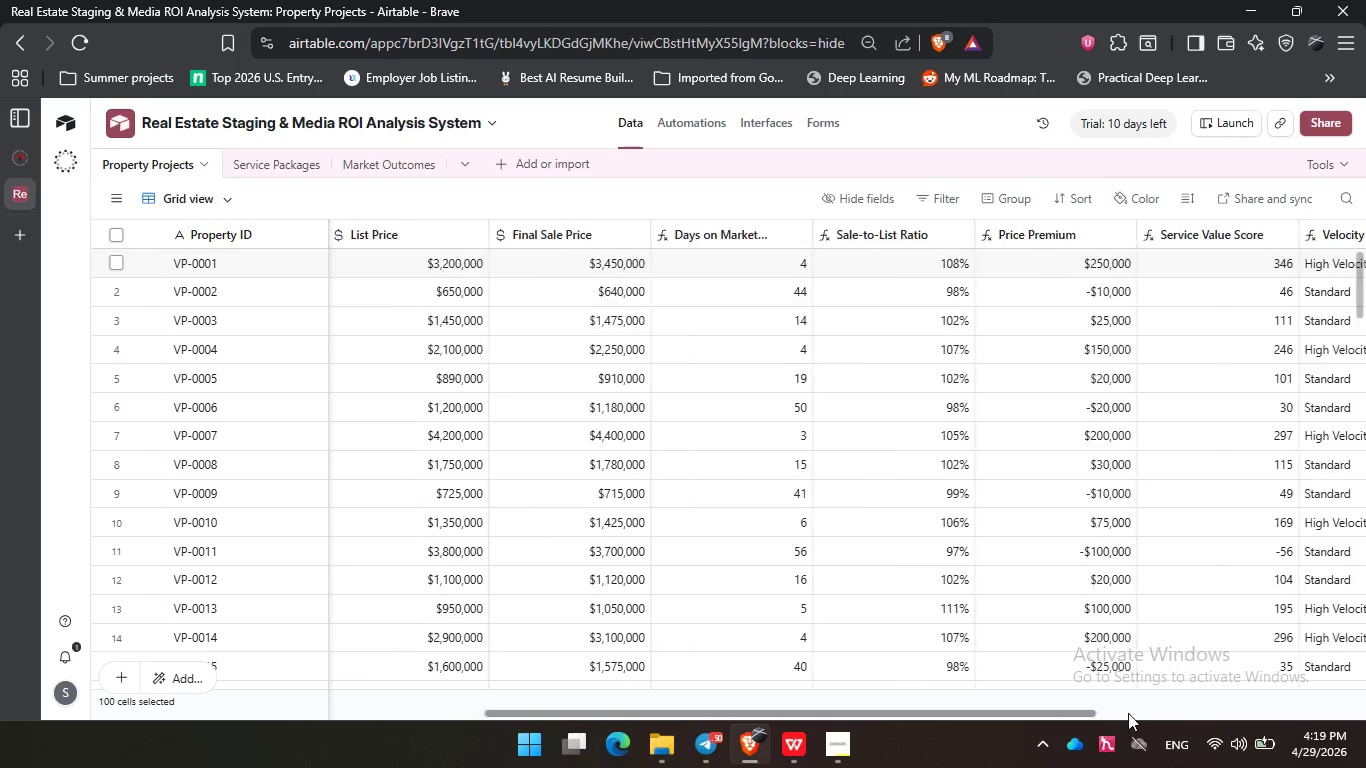 
left_click_drag(start_coordinate=[1005, 711], to_coordinate=[1365, 702])
 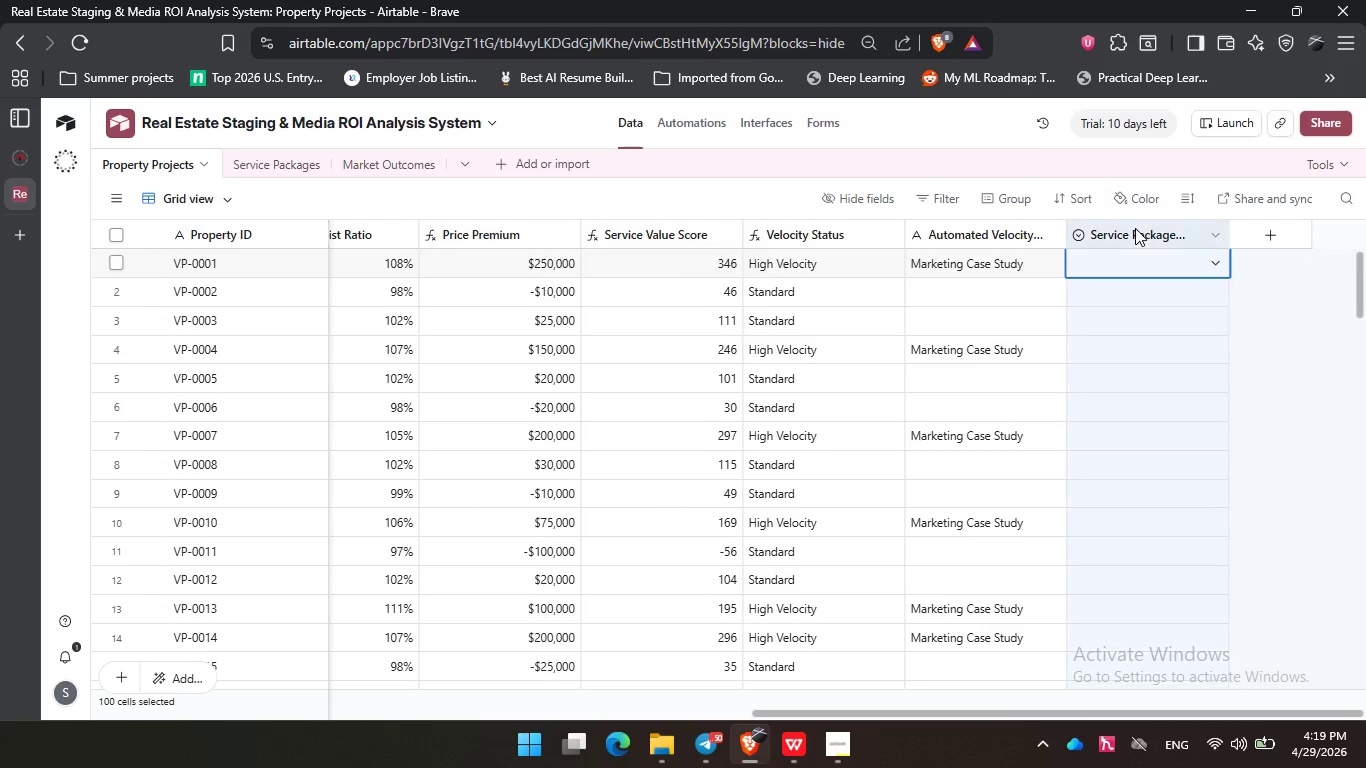 
left_click([1135, 228])
 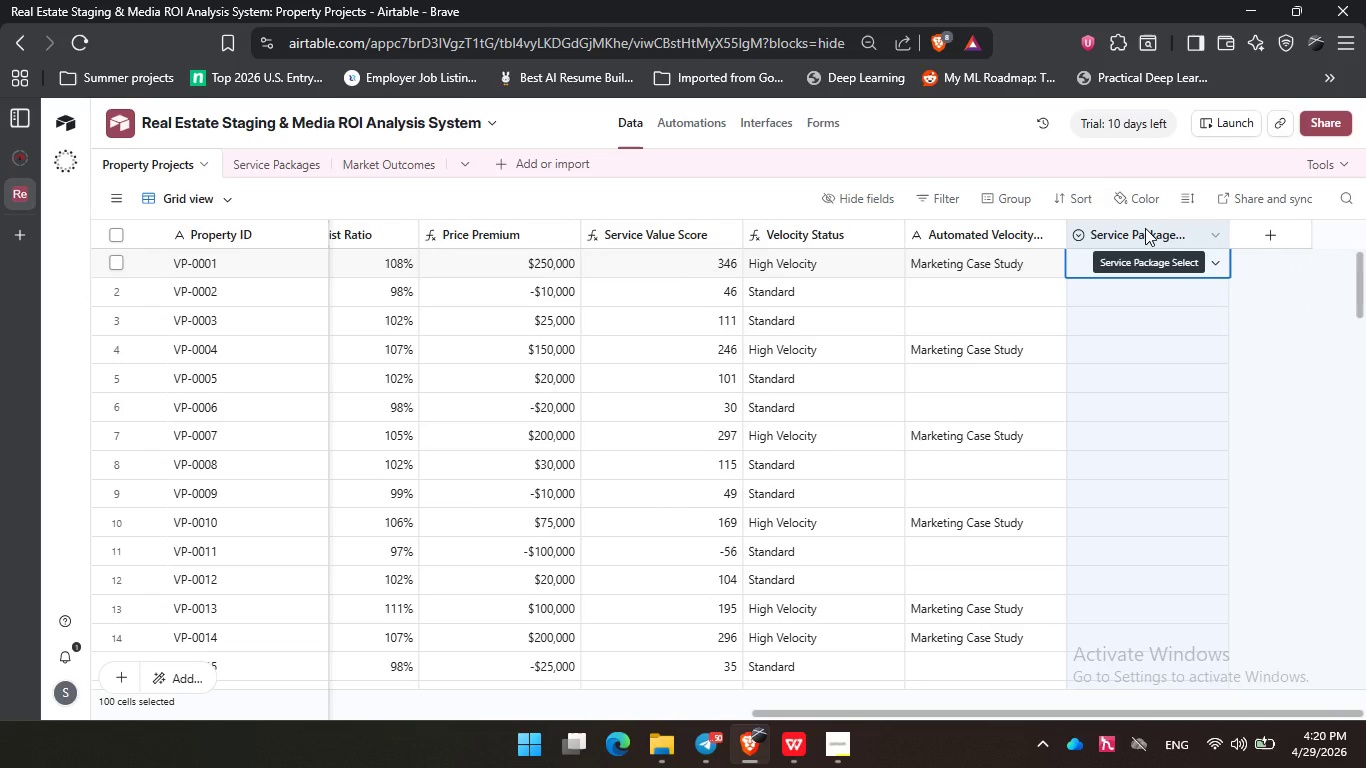 
key(Control+V)
 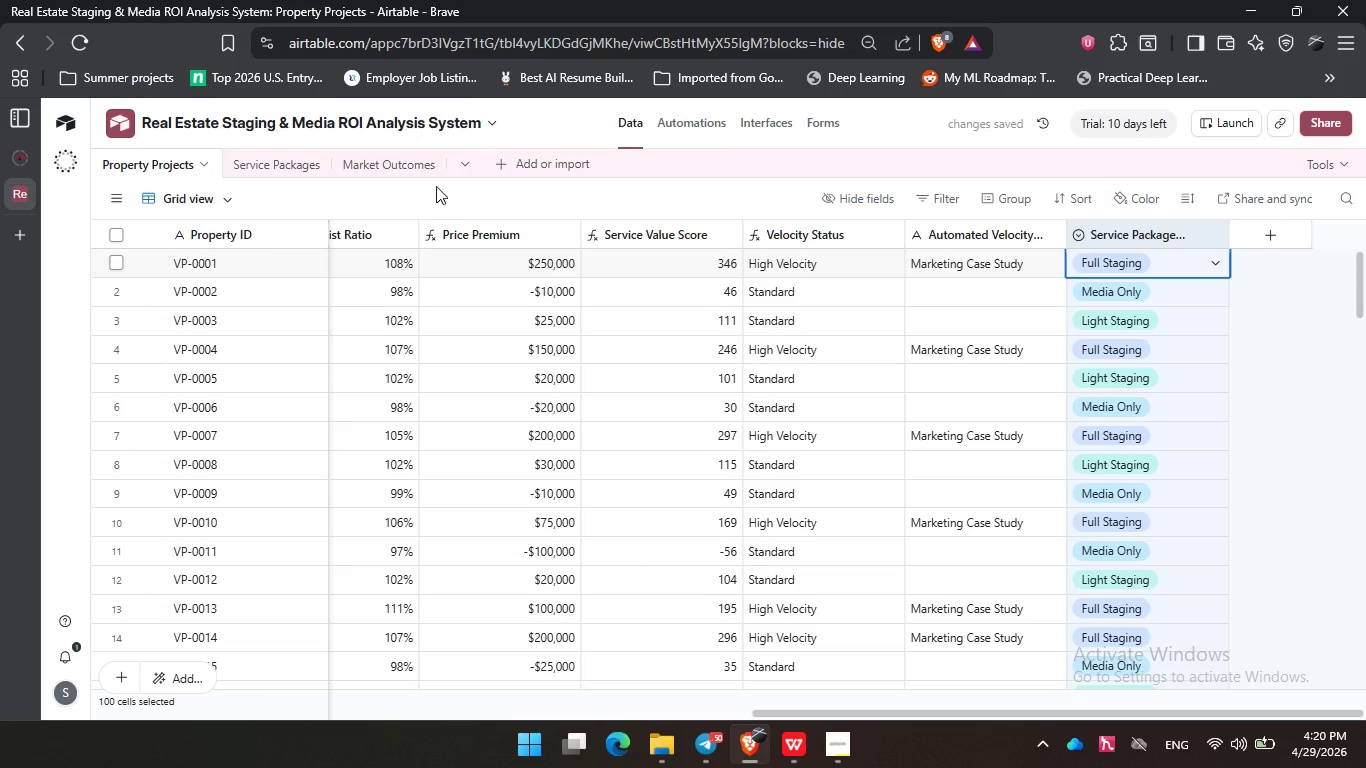 
left_click([290, 155])
 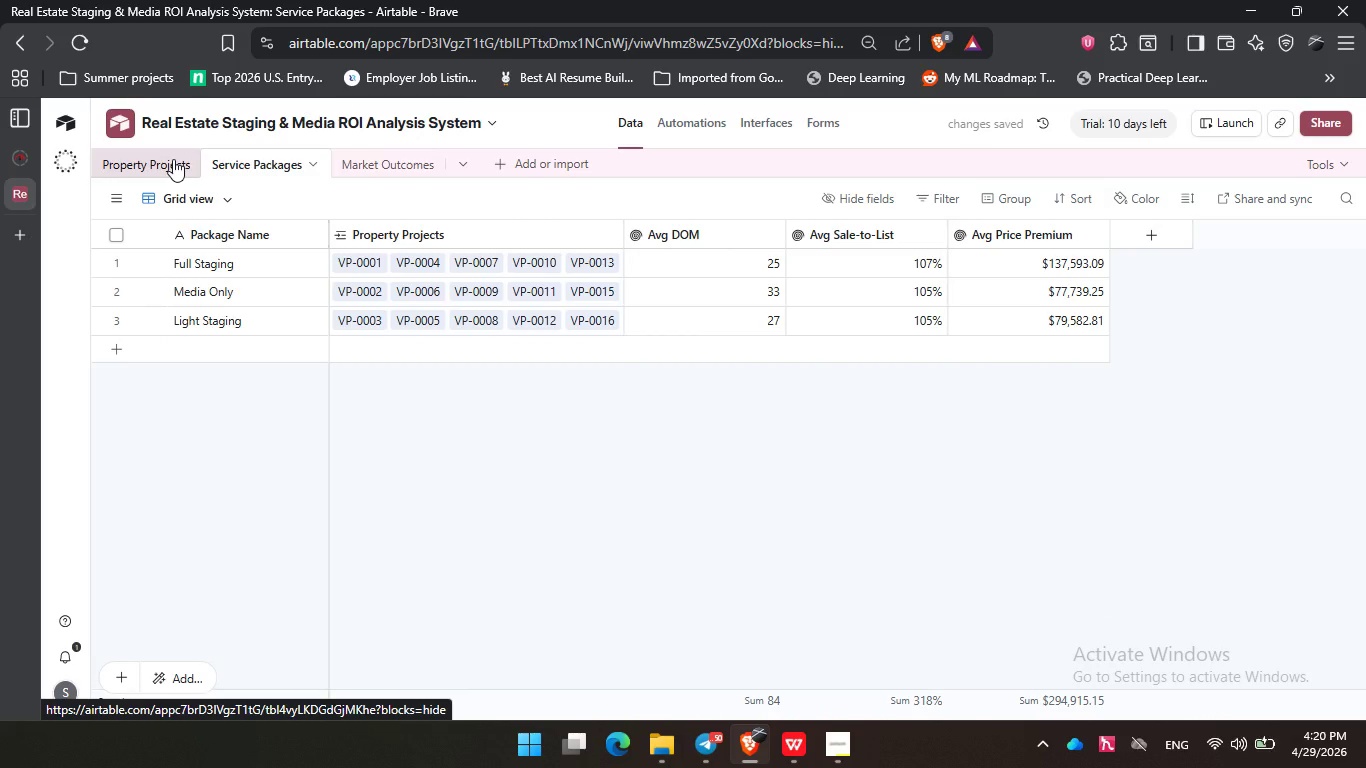 
left_click([173, 159])
 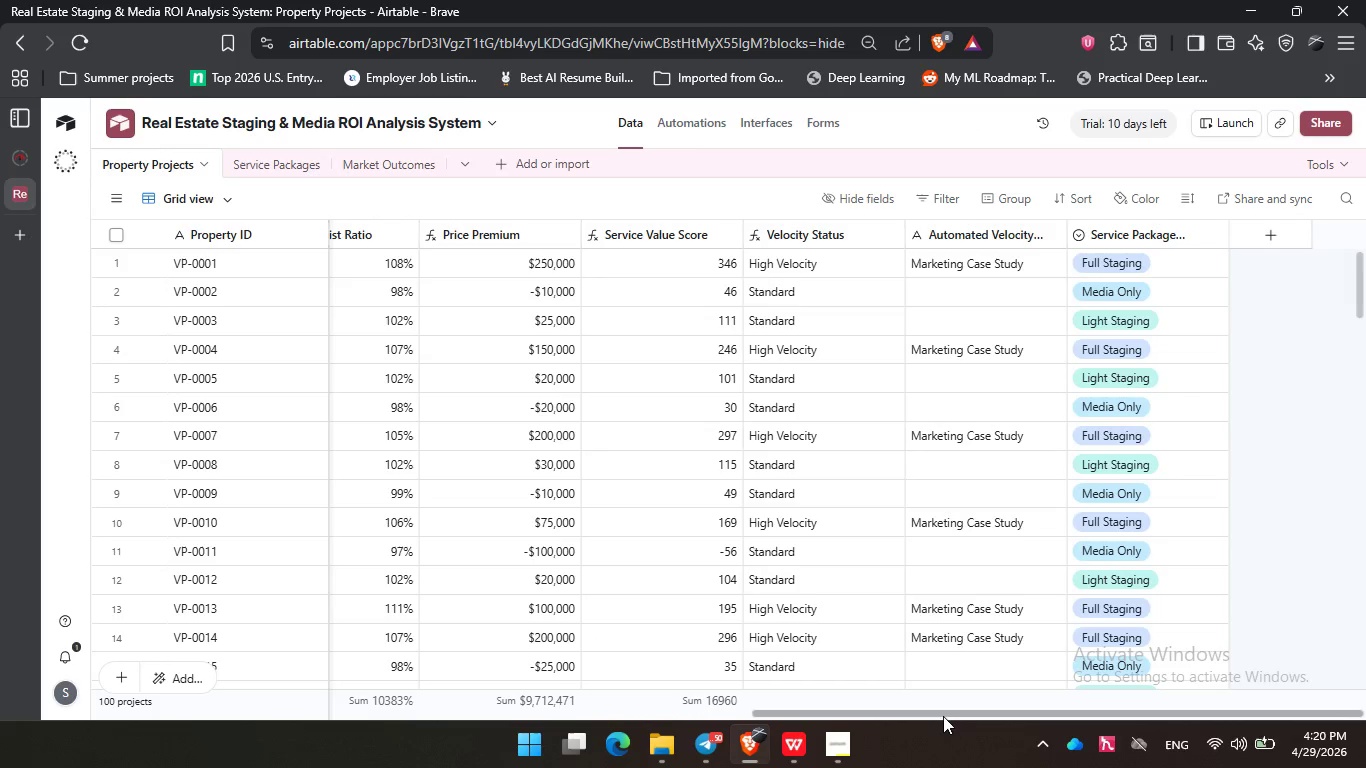 
left_click_drag(start_coordinate=[943, 716], to_coordinate=[165, 754])
 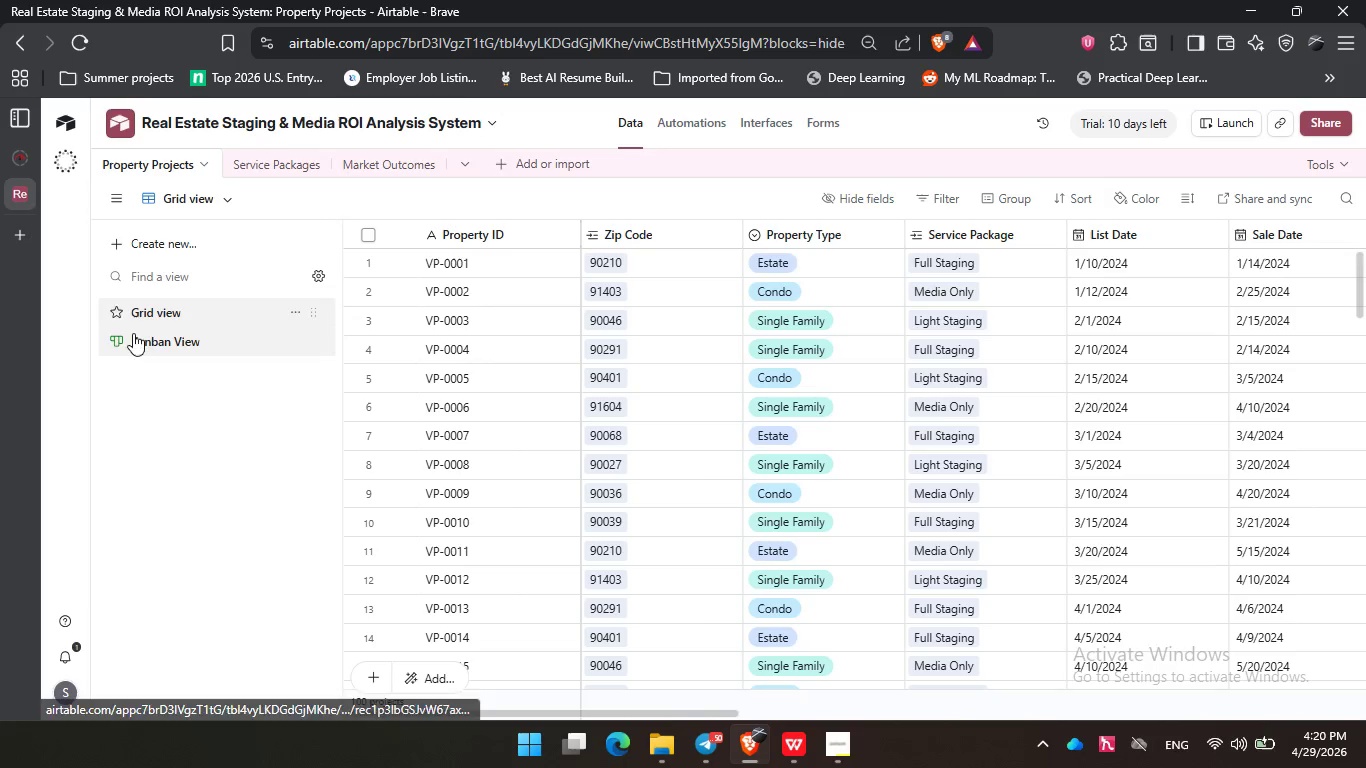 
left_click([136, 337])
 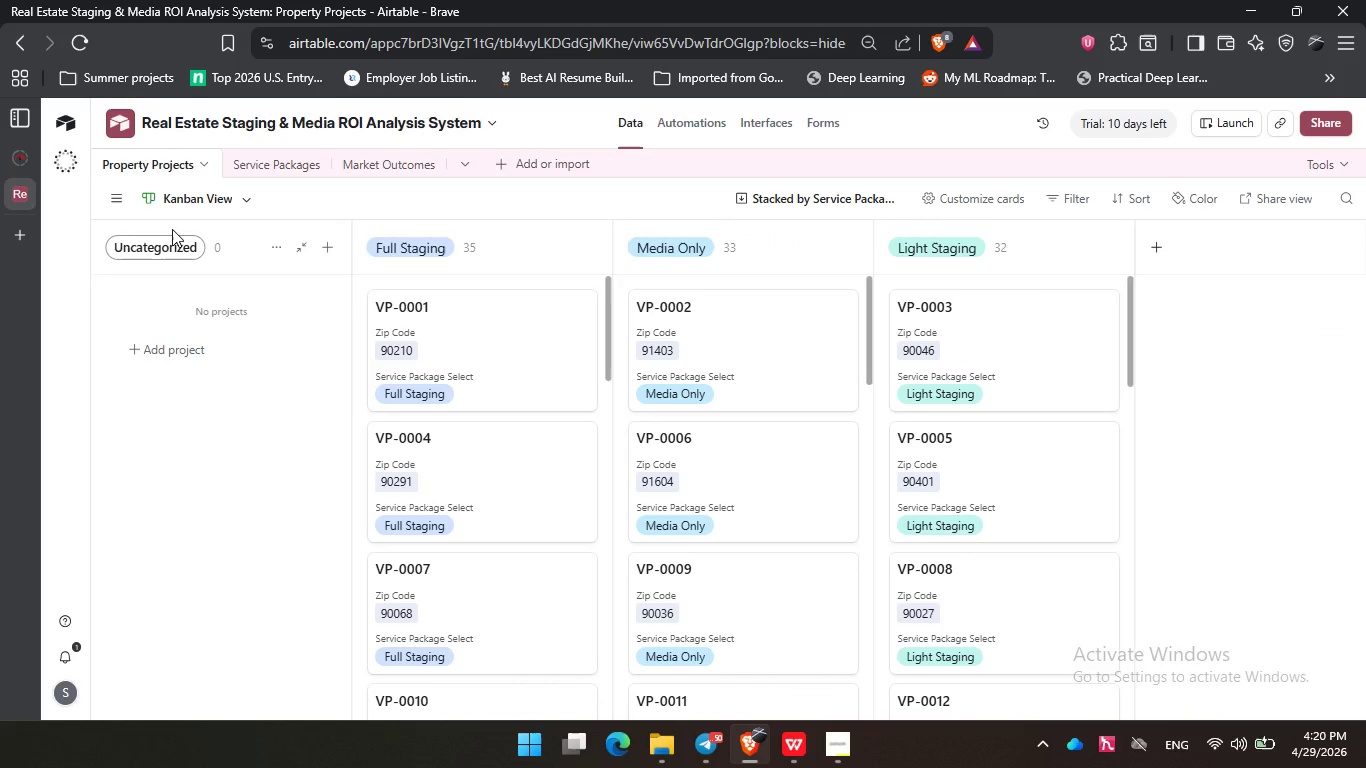 
wait(6.81)
 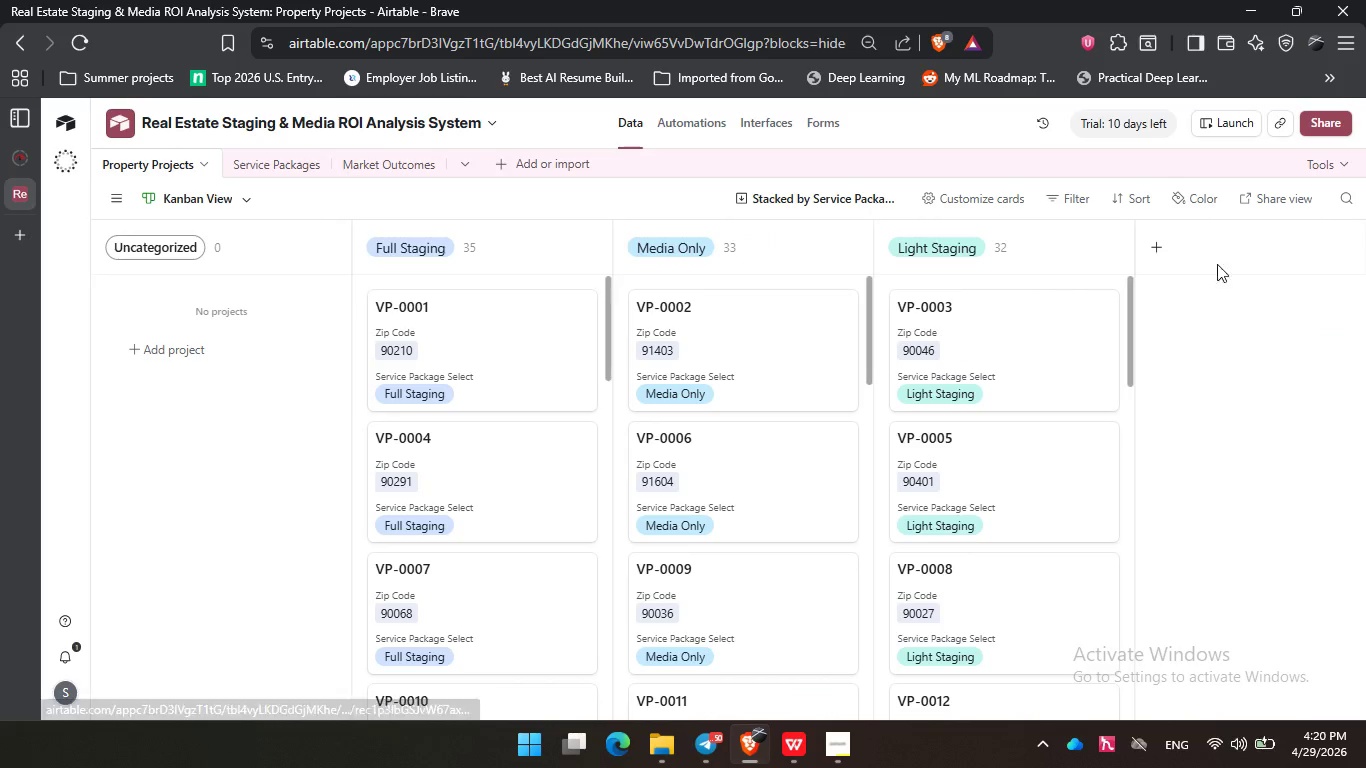 
left_click([183, 411])
 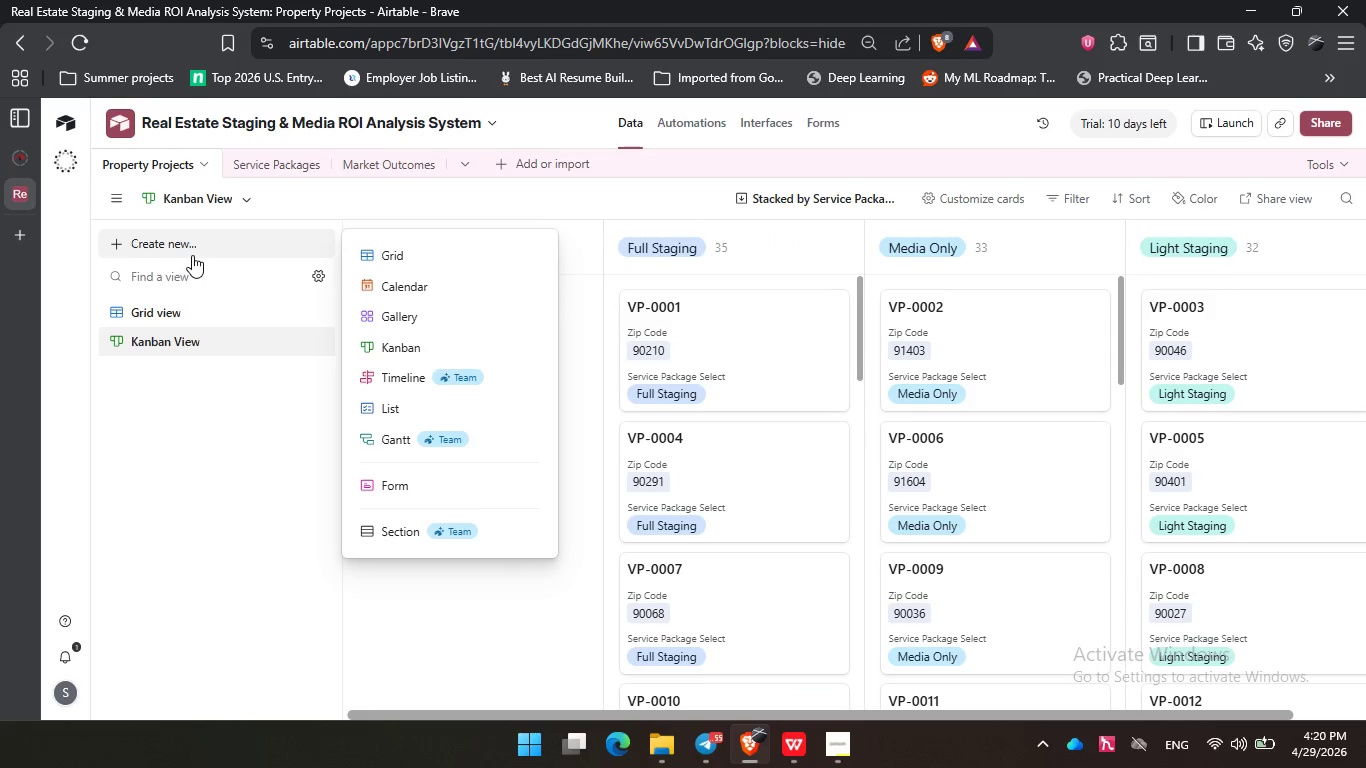 
left_click([192, 255])
 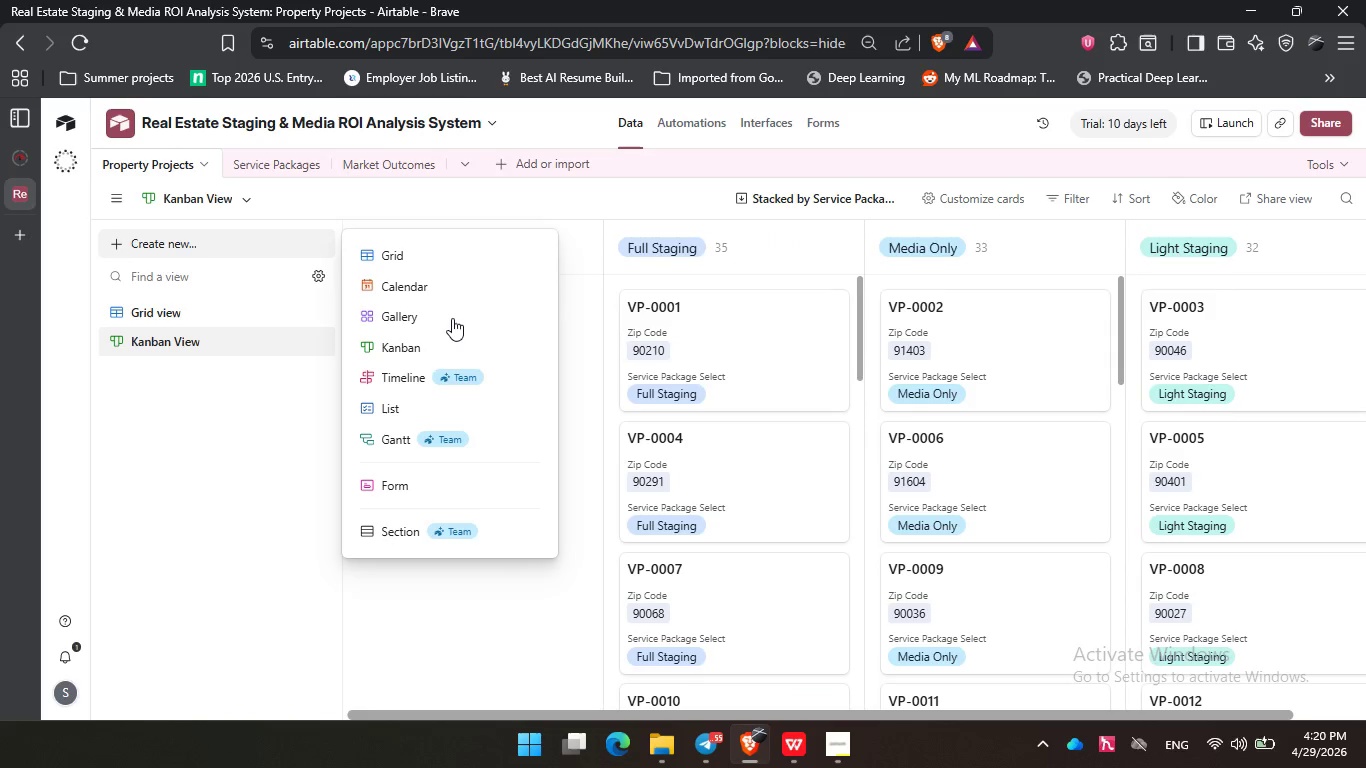 
left_click([452, 318])
 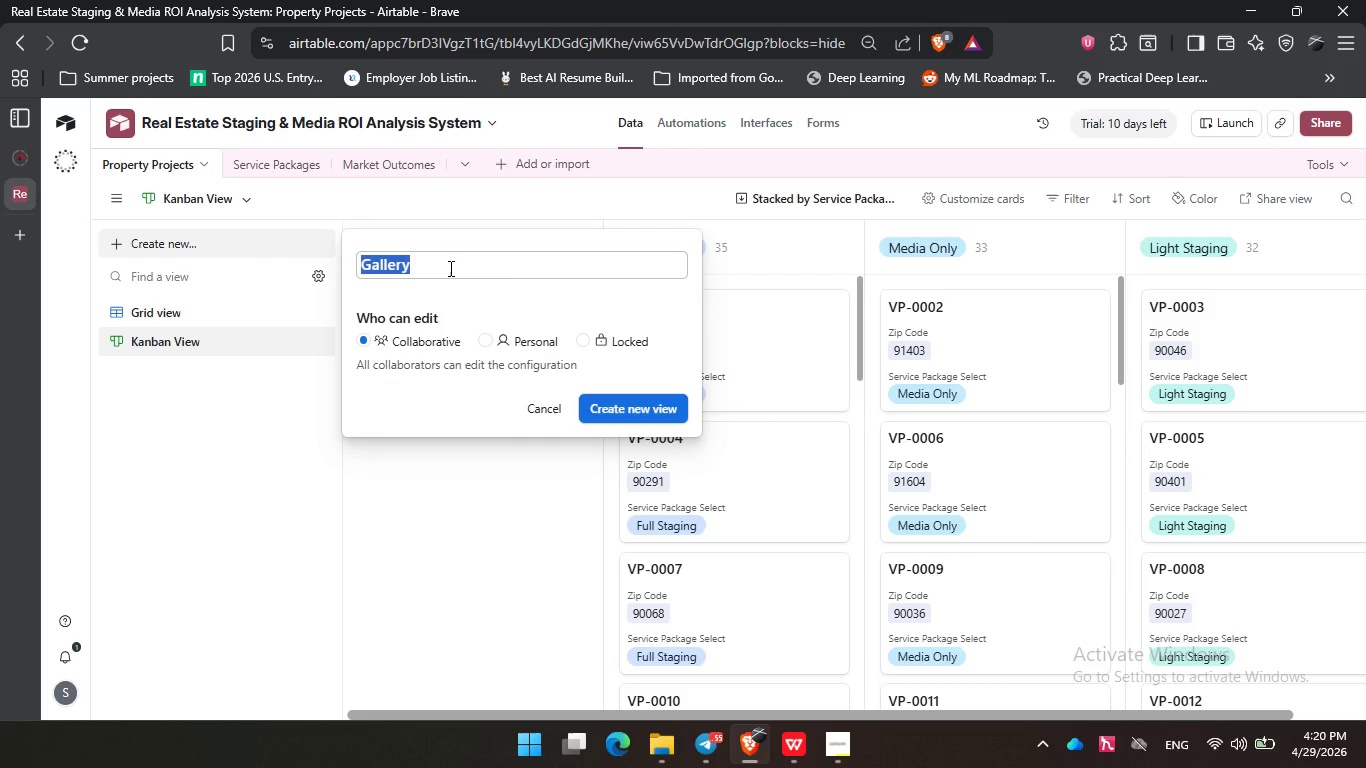 
wait(5.56)
 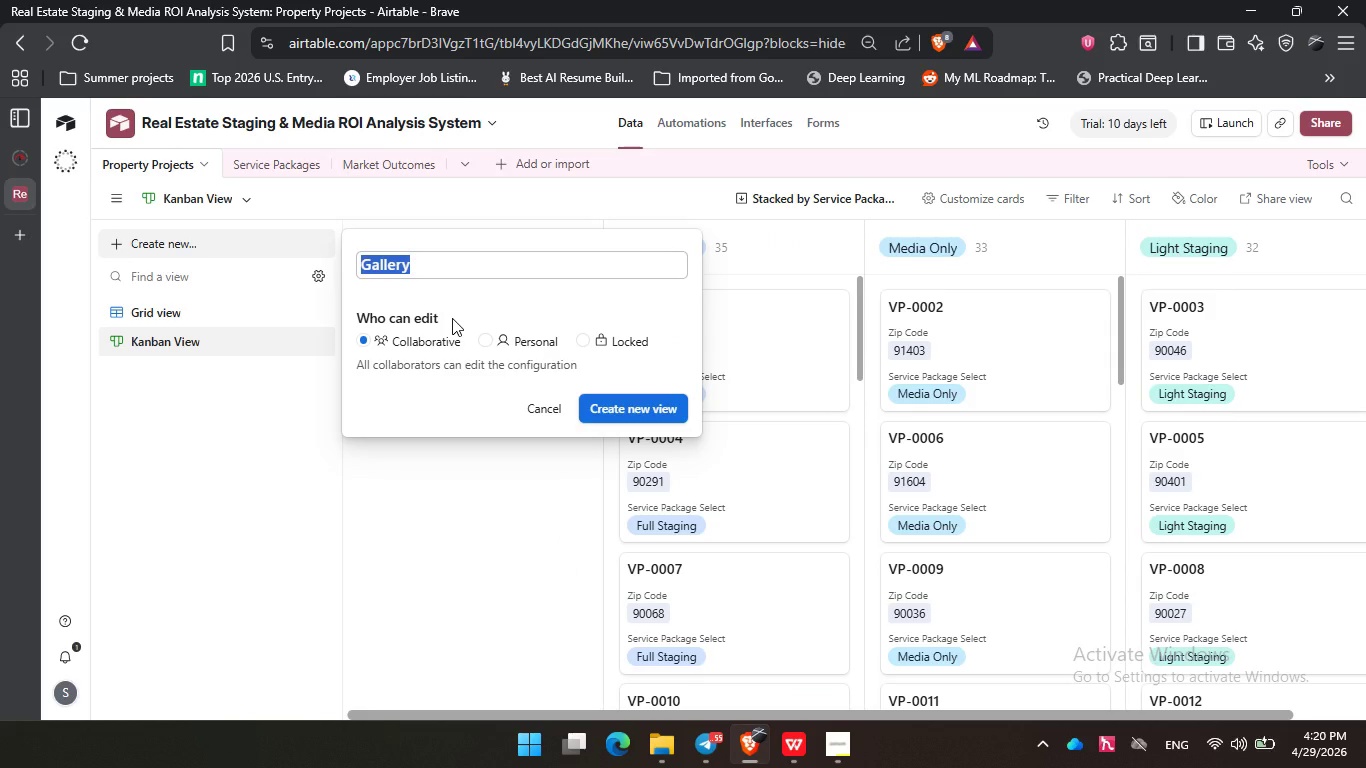 
left_click([247, 458])
 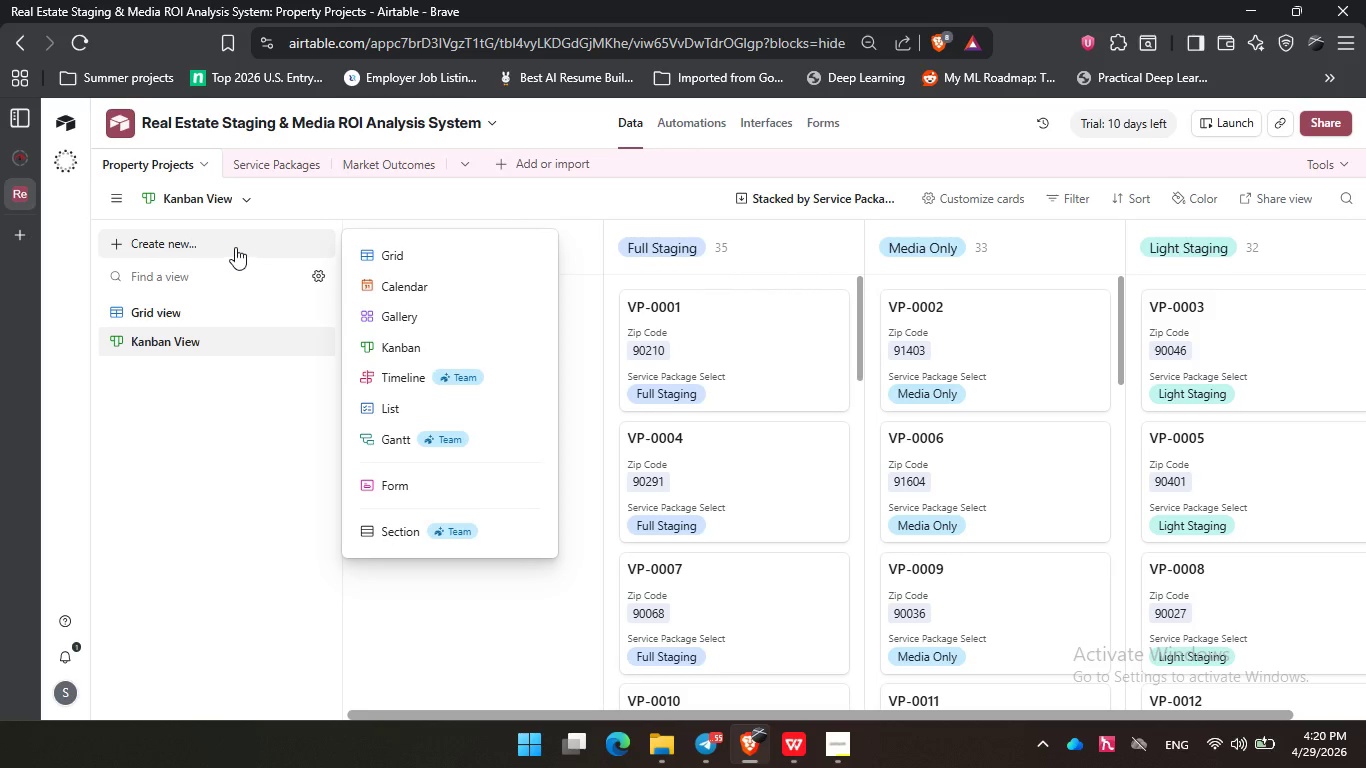 
left_click([229, 248])
 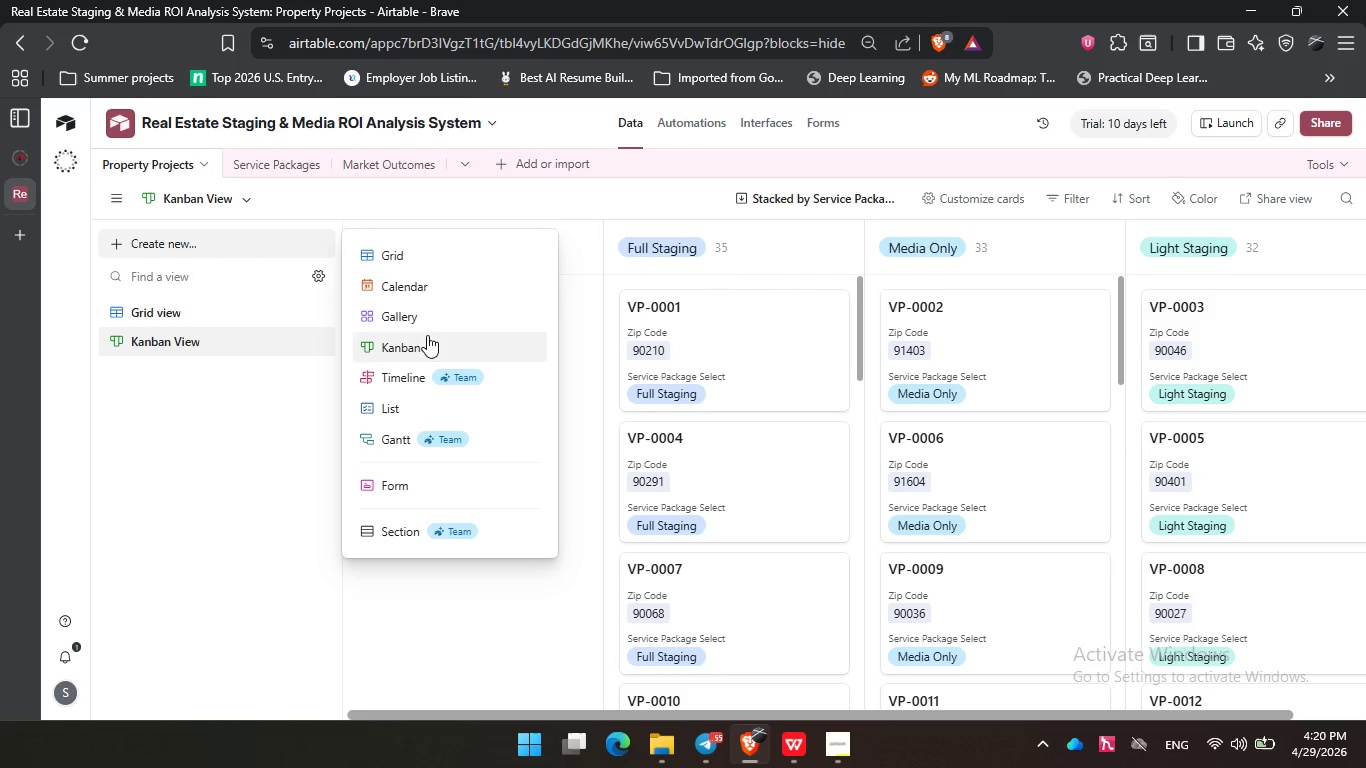 
left_click([429, 293])
 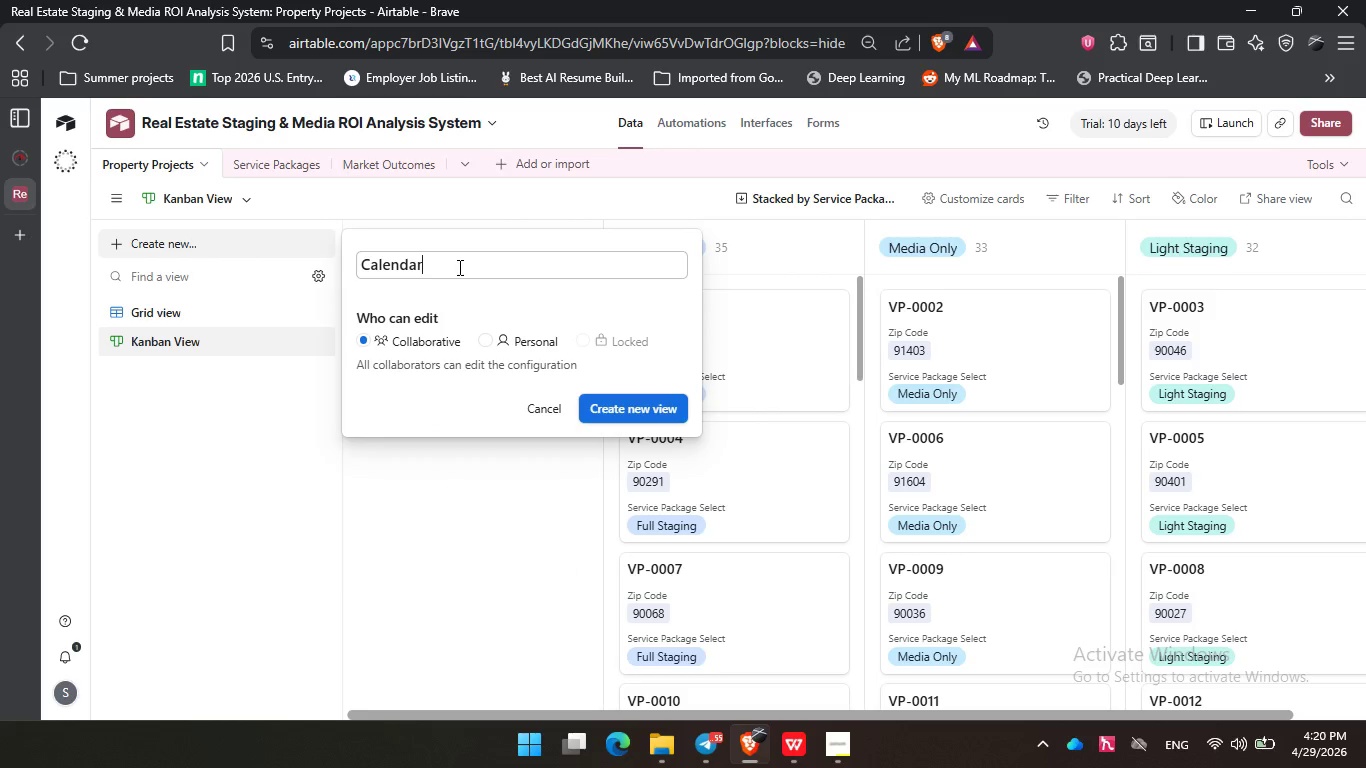 
left_click([457, 267])
 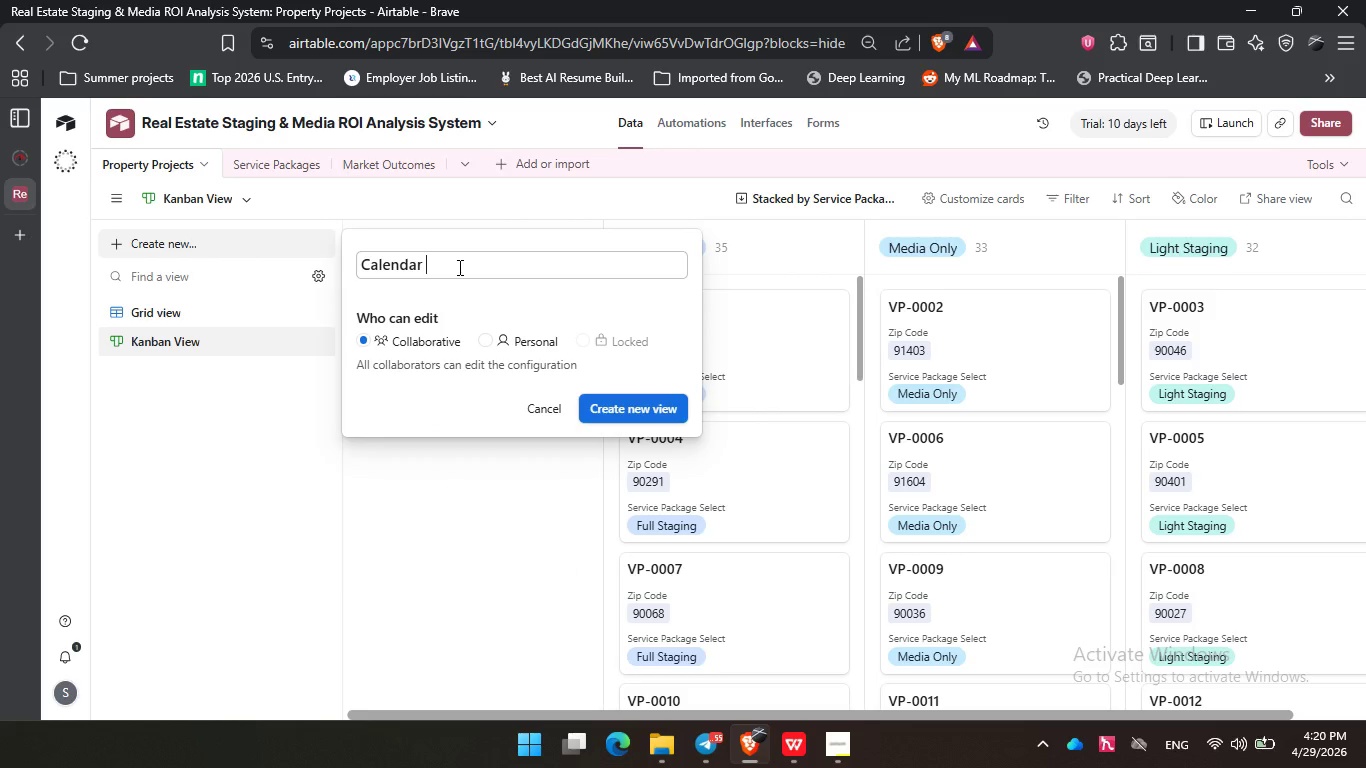 
type( View)
 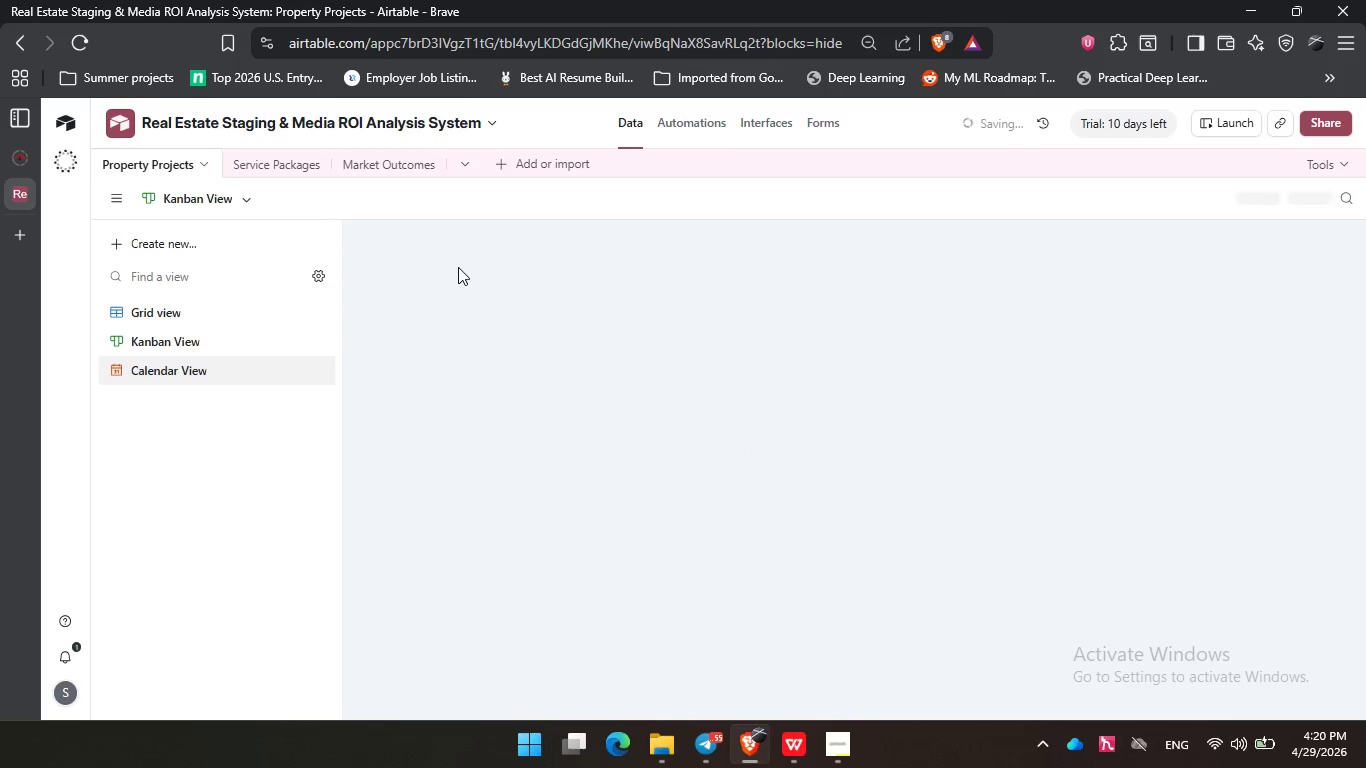 
key(Enter)
 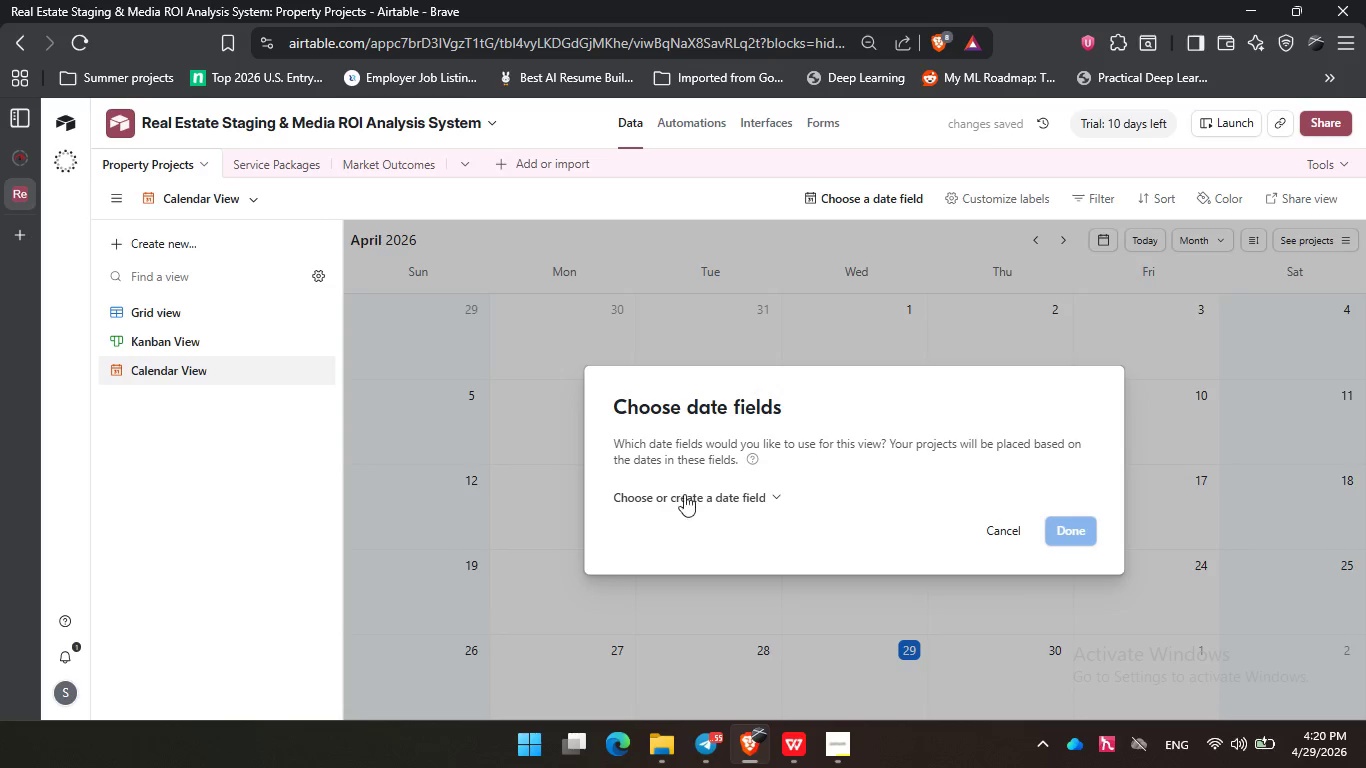 
left_click([741, 499])
 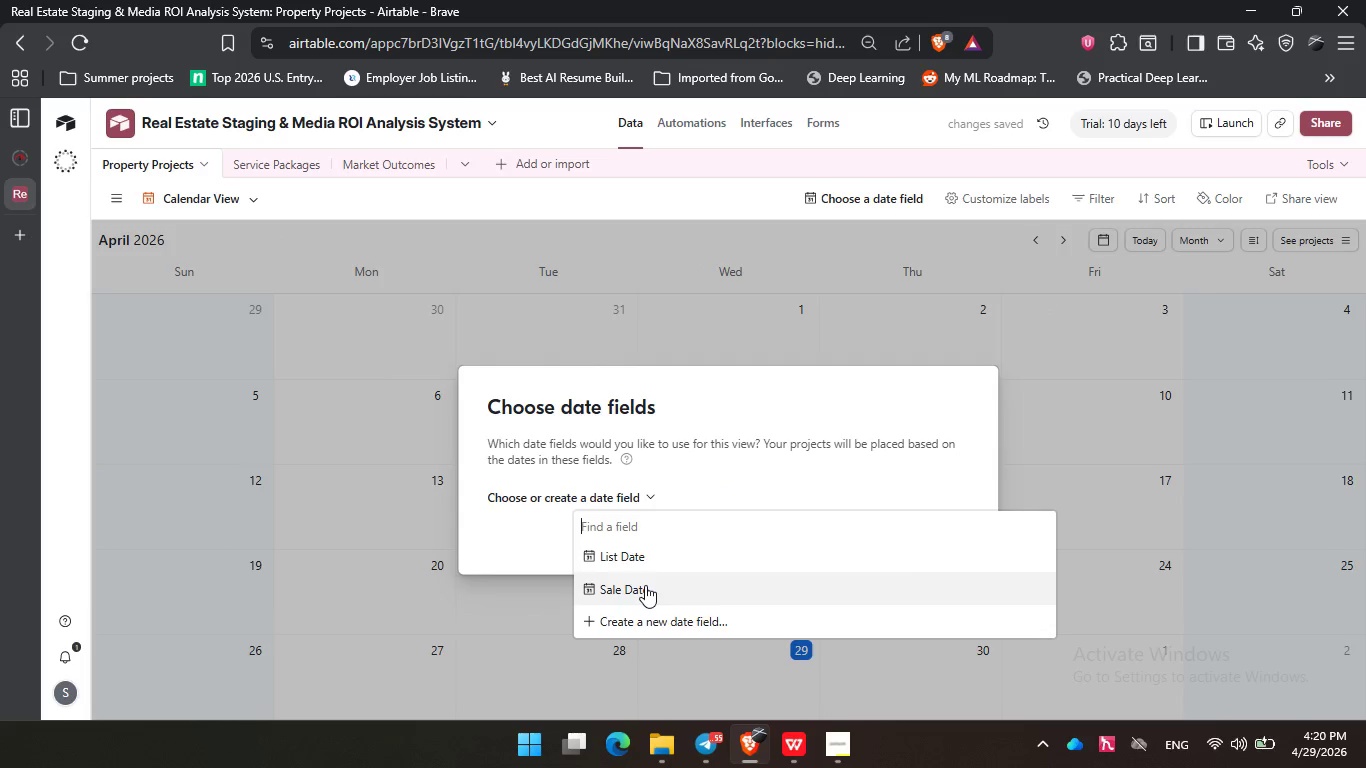 
left_click([645, 585])
 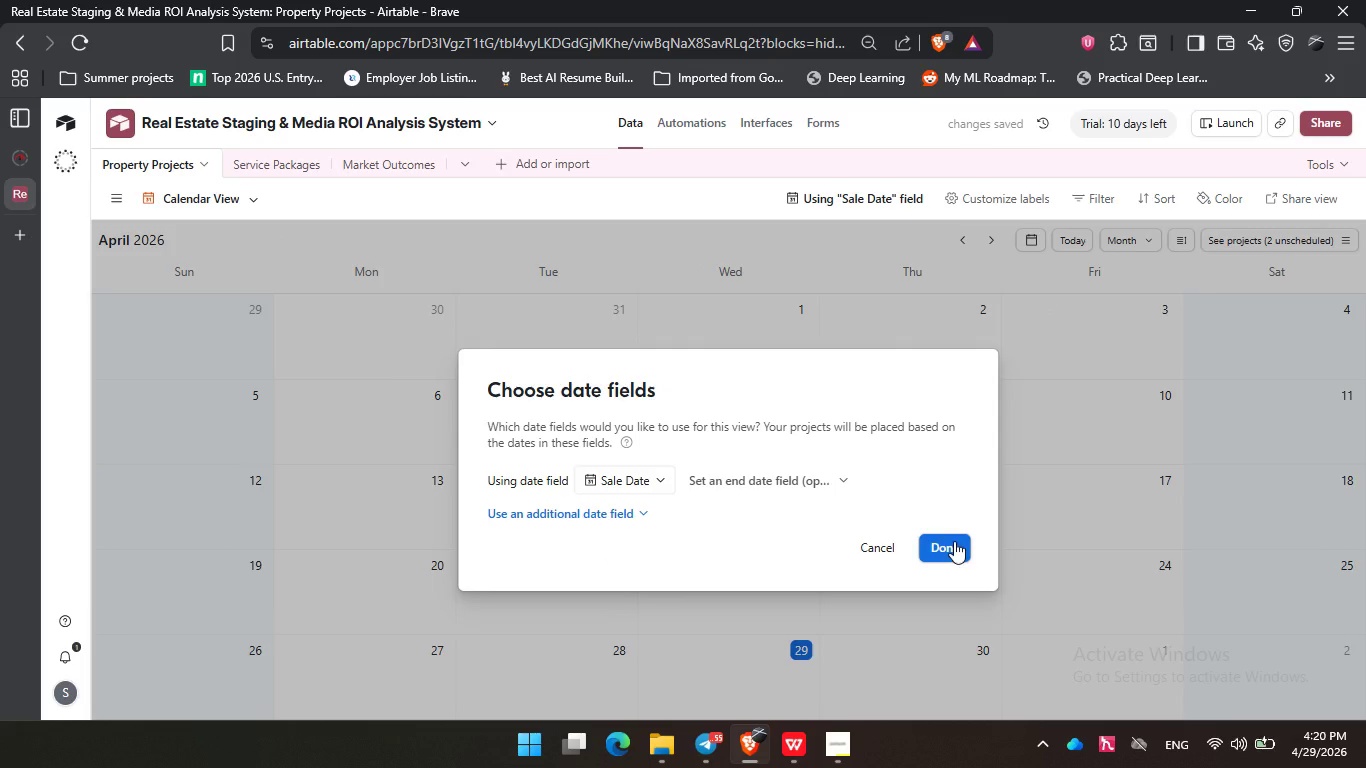 
left_click([954, 541])
 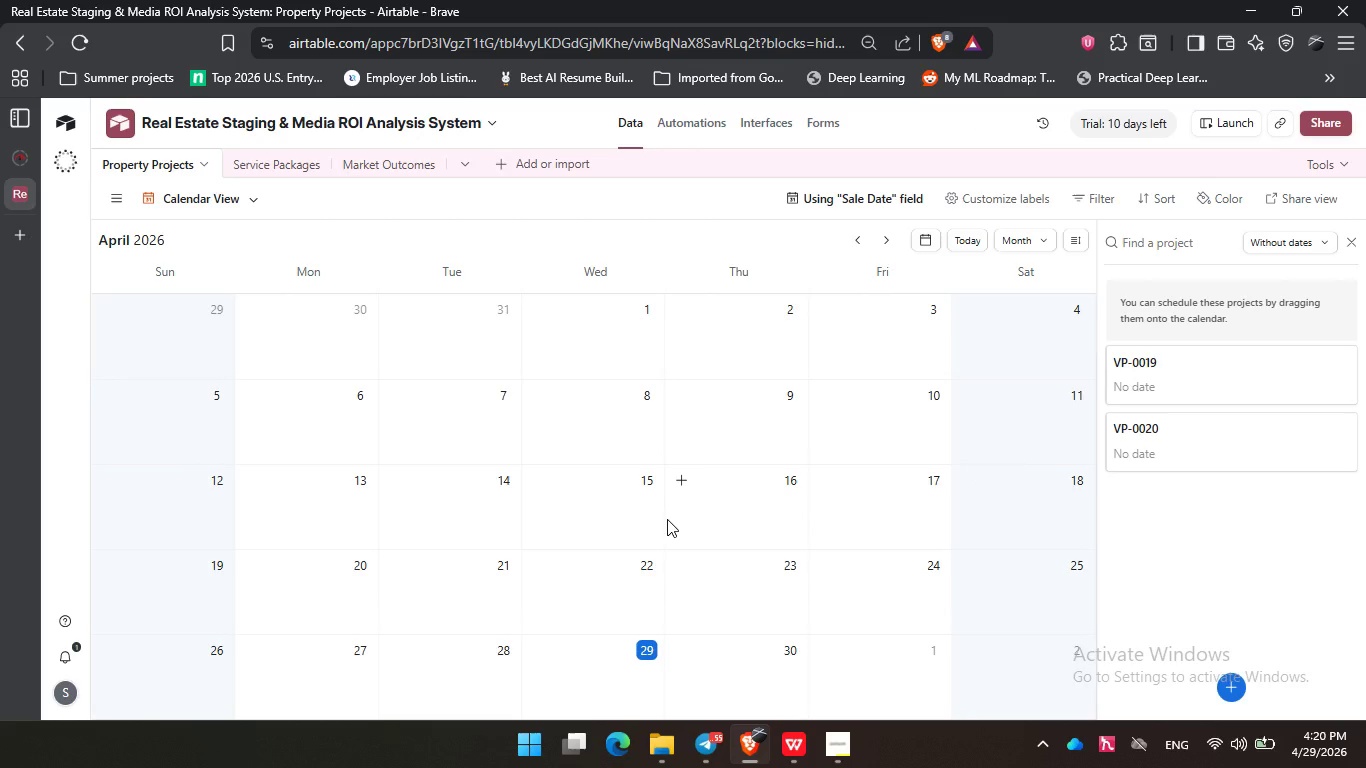 
scroll: coordinate [667, 519], scroll_direction: down, amount: 3.0
 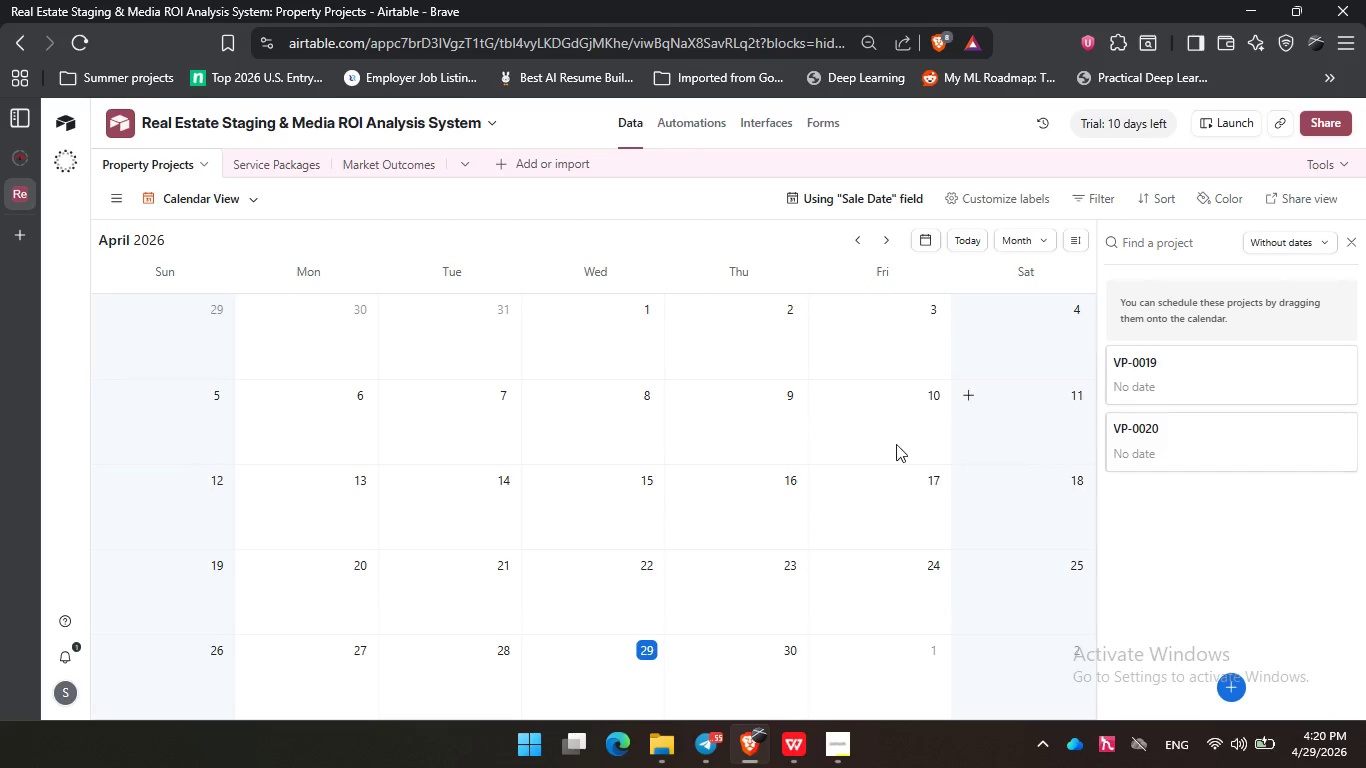 
scroll: coordinate [1176, 445], scroll_direction: up, amount: 3.0
 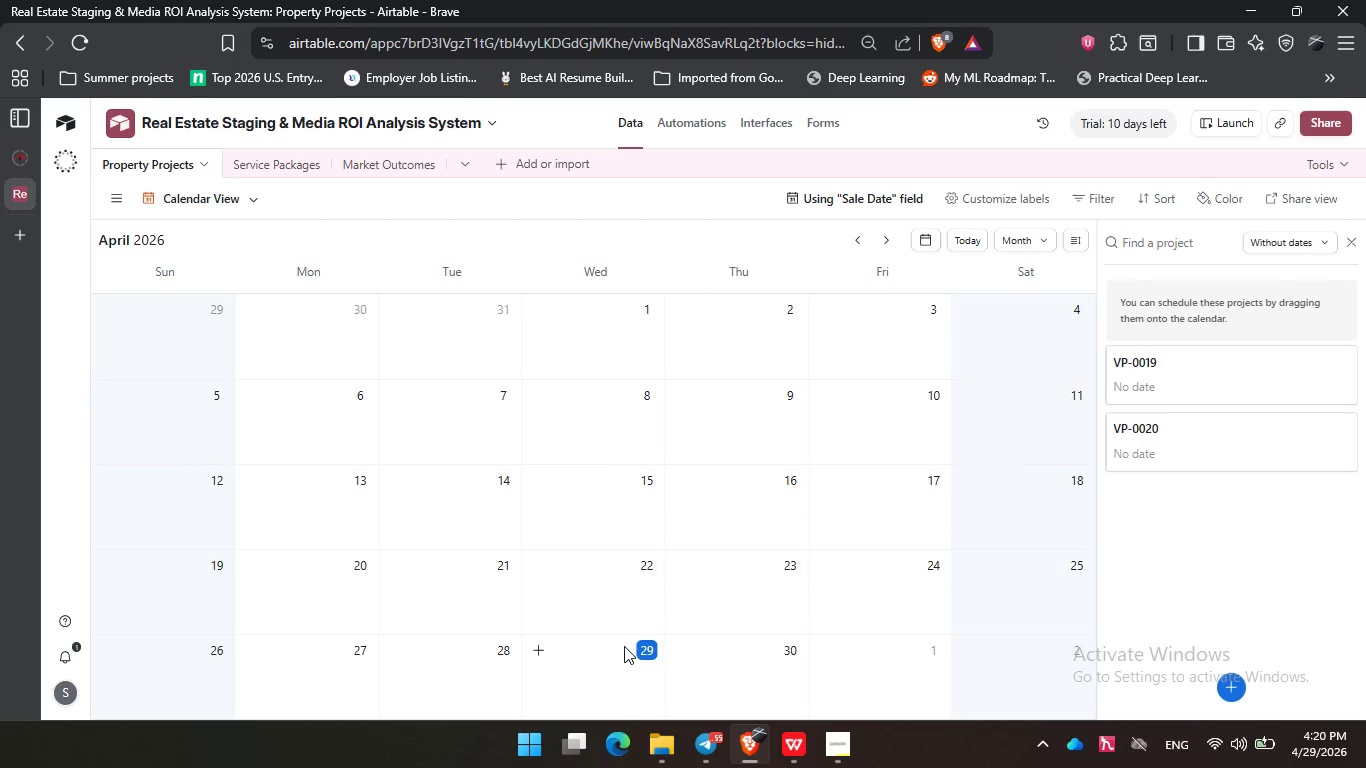 
wait(9.25)
 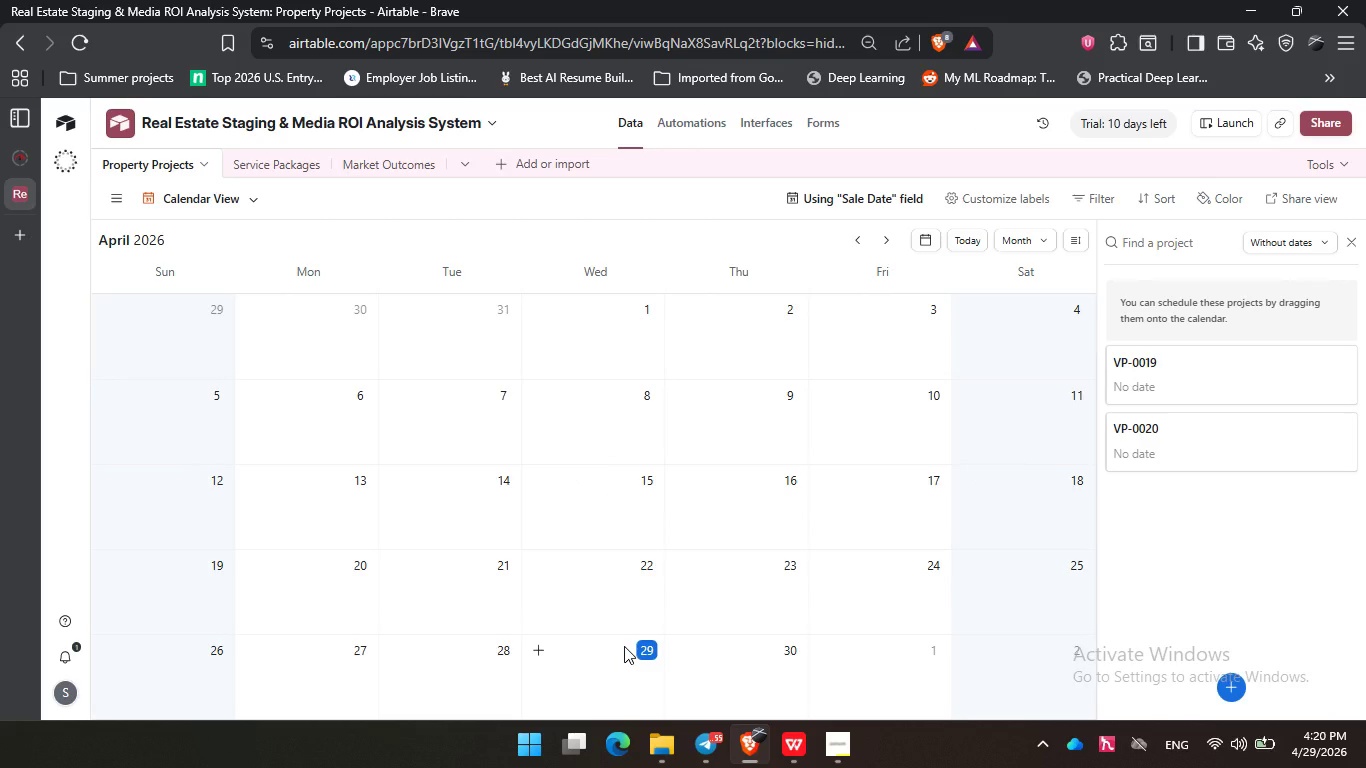 
scroll: coordinate [592, 381], scroll_direction: none, amount: 0.0
 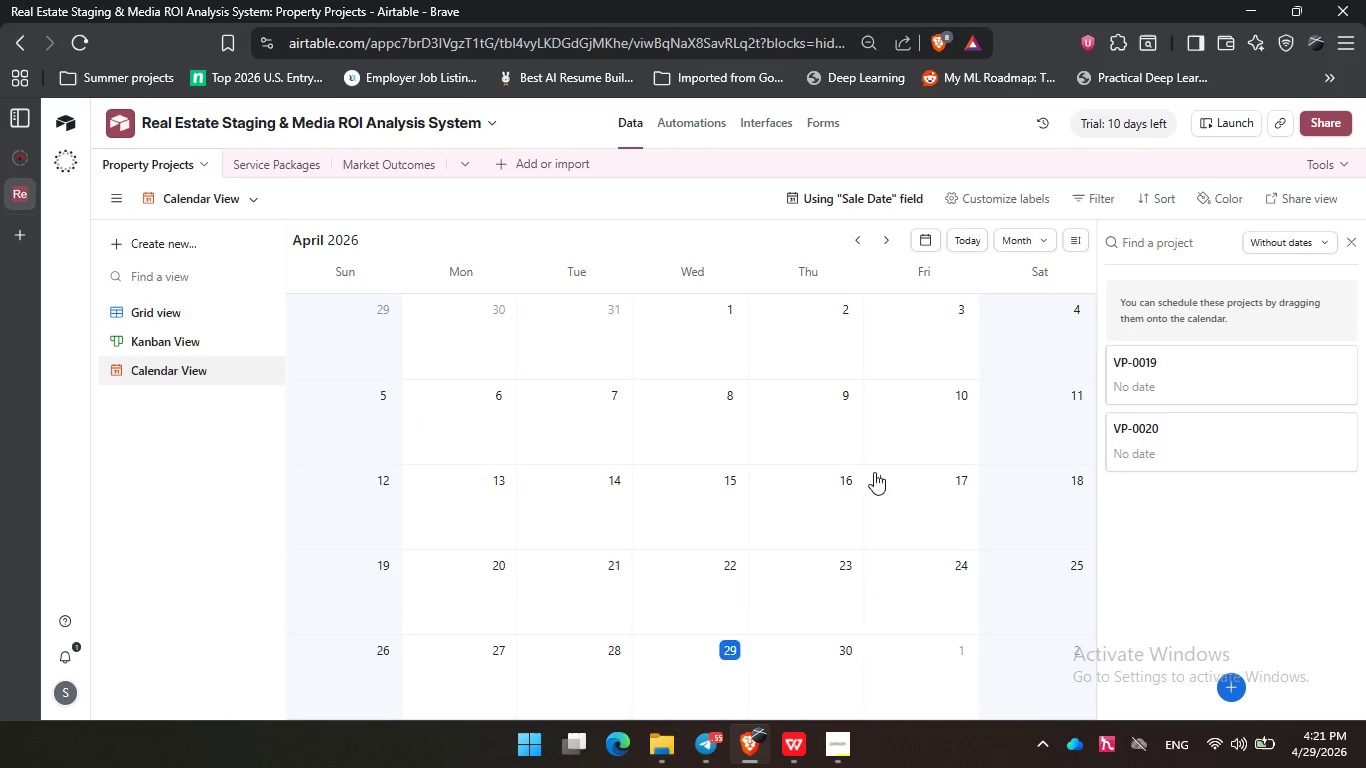 
scroll: coordinate [886, 423], scroll_direction: down, amount: 4.0
 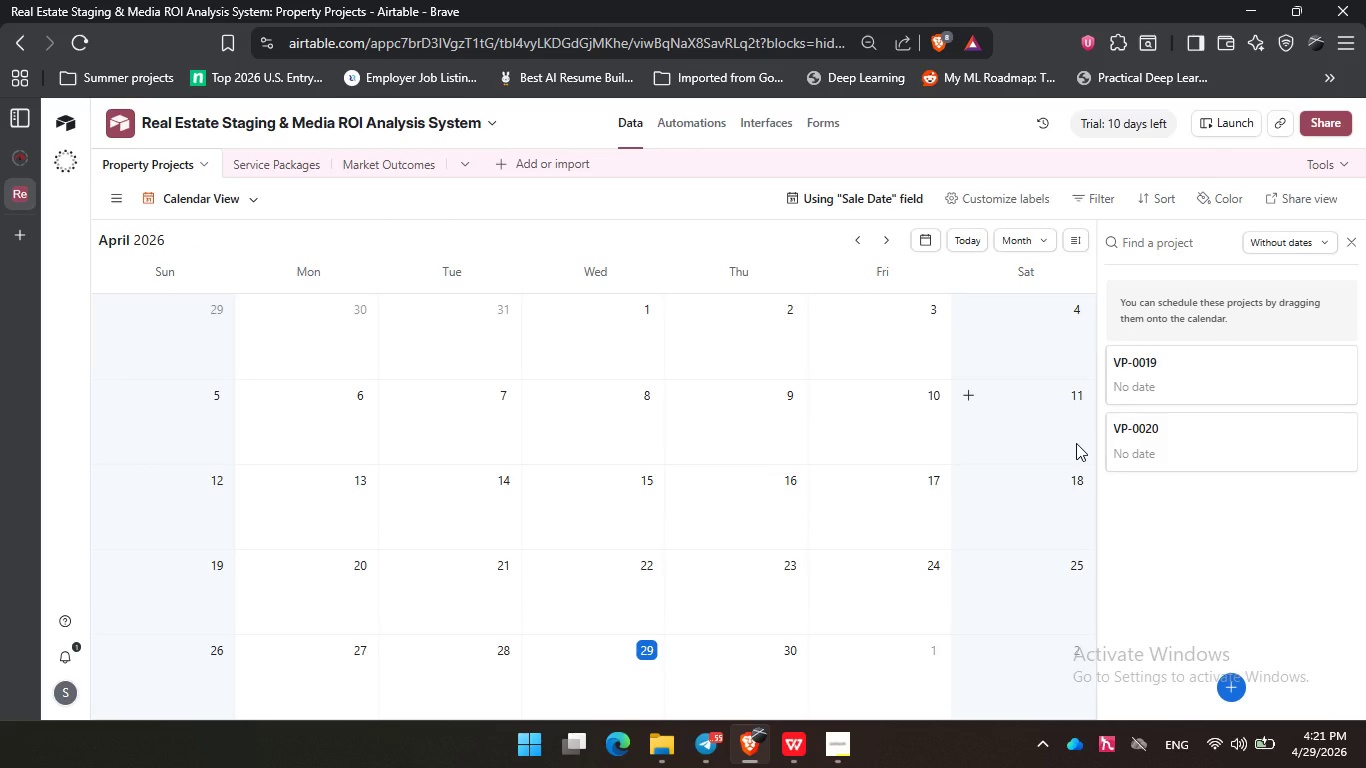 
scroll: coordinate [1076, 443], scroll_direction: up, amount: 3.0
 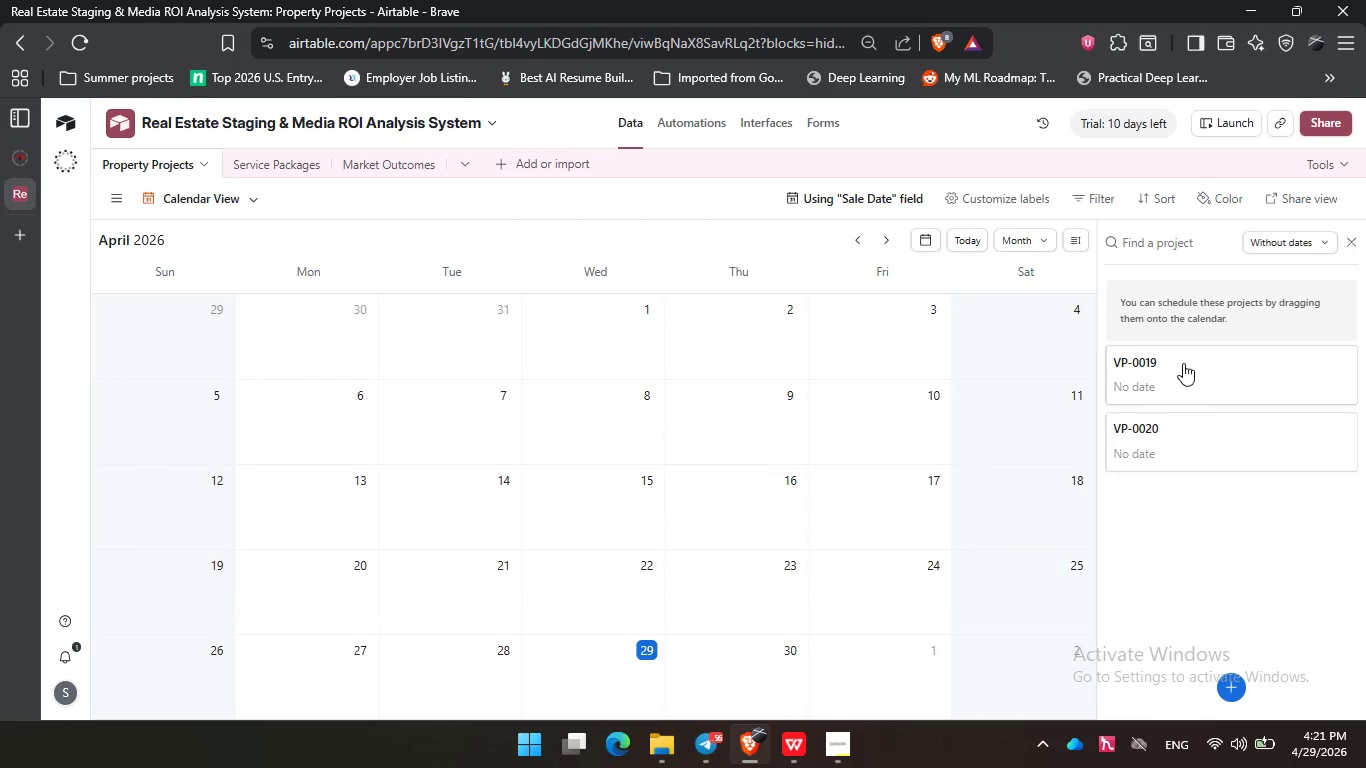 
left_click([1183, 363])
 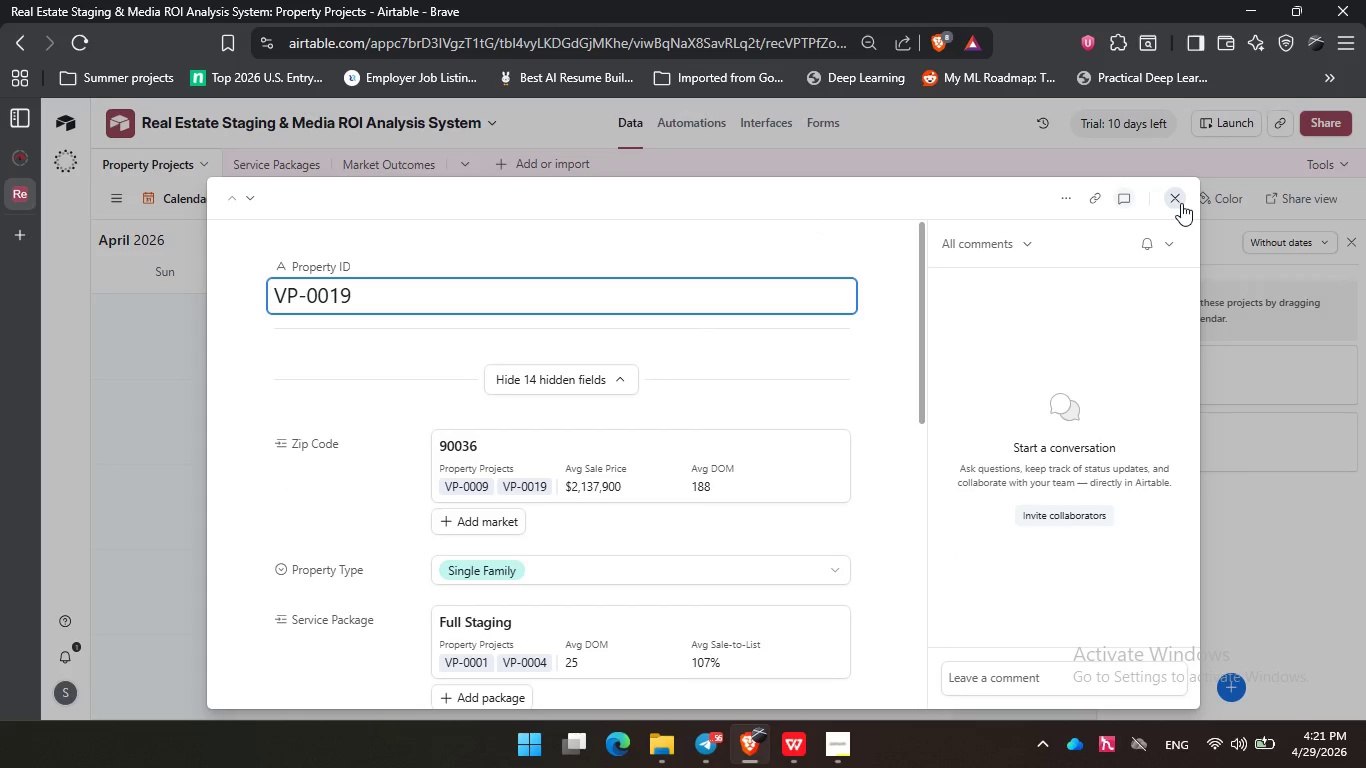 
left_click([1181, 203])
 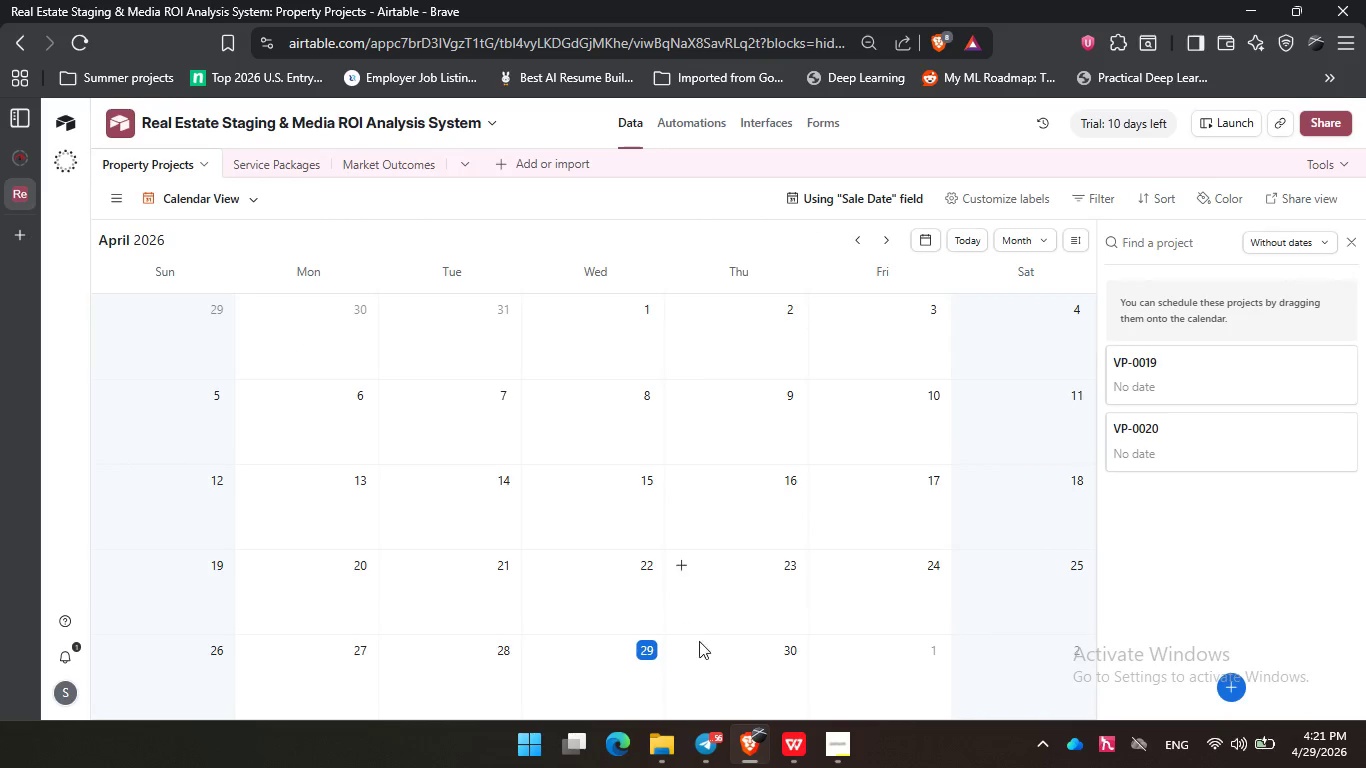 
wait(5.12)
 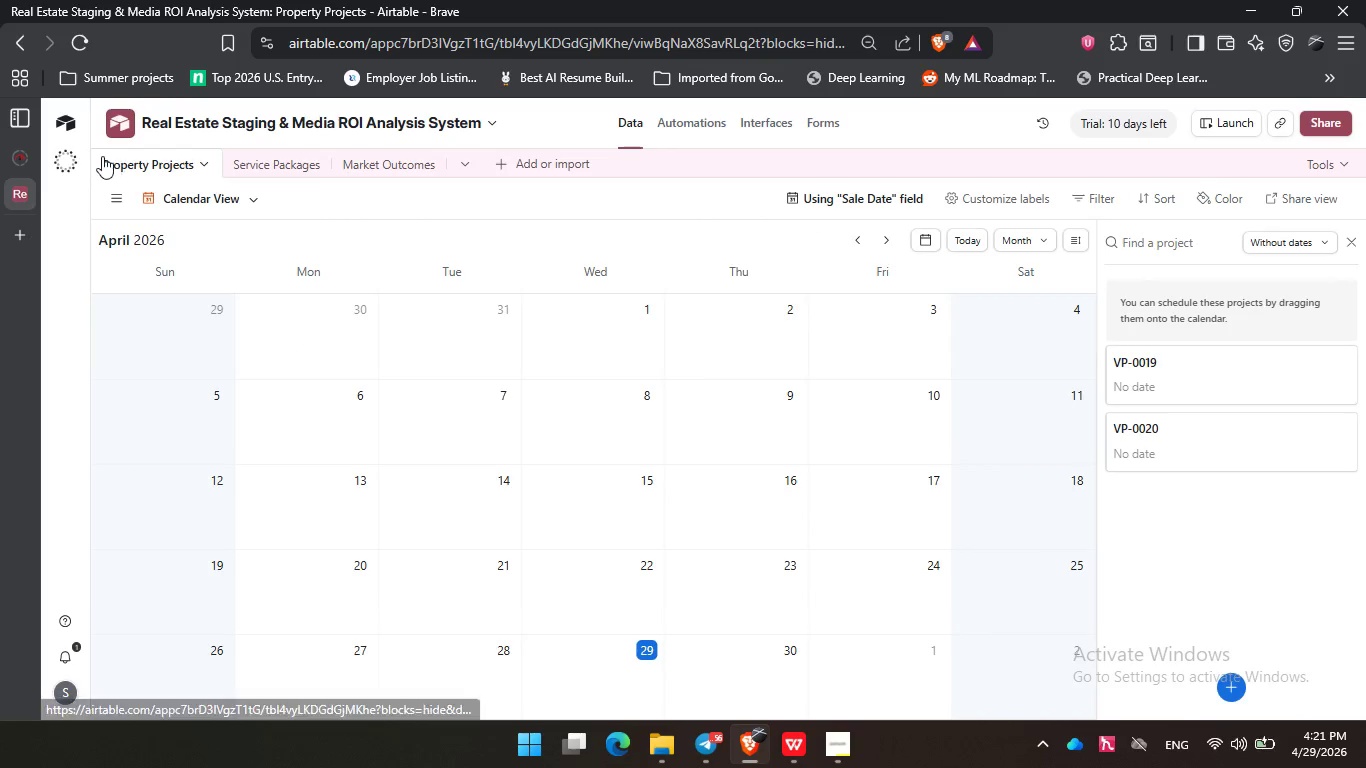 
left_click([833, 748])